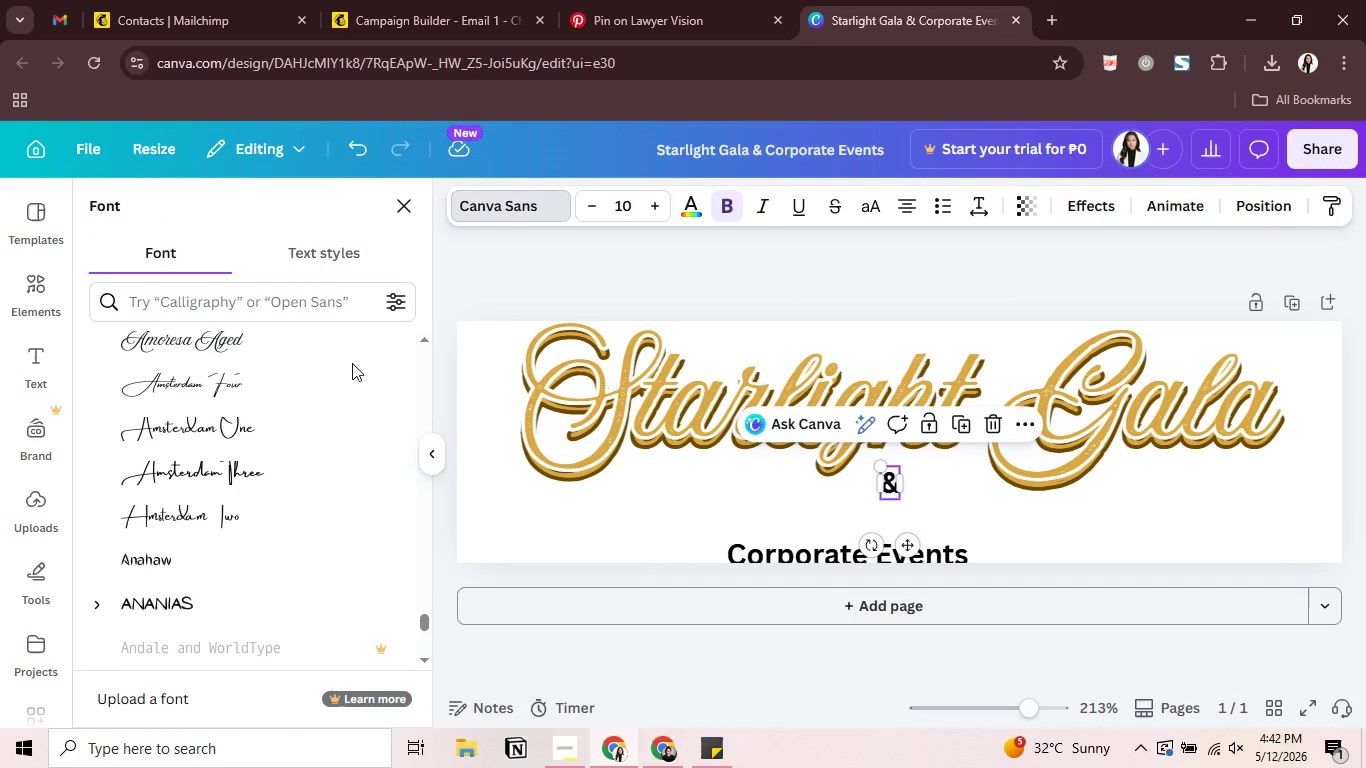 
scroll: coordinate [286, 406], scroll_direction: up, amount: 19.0
 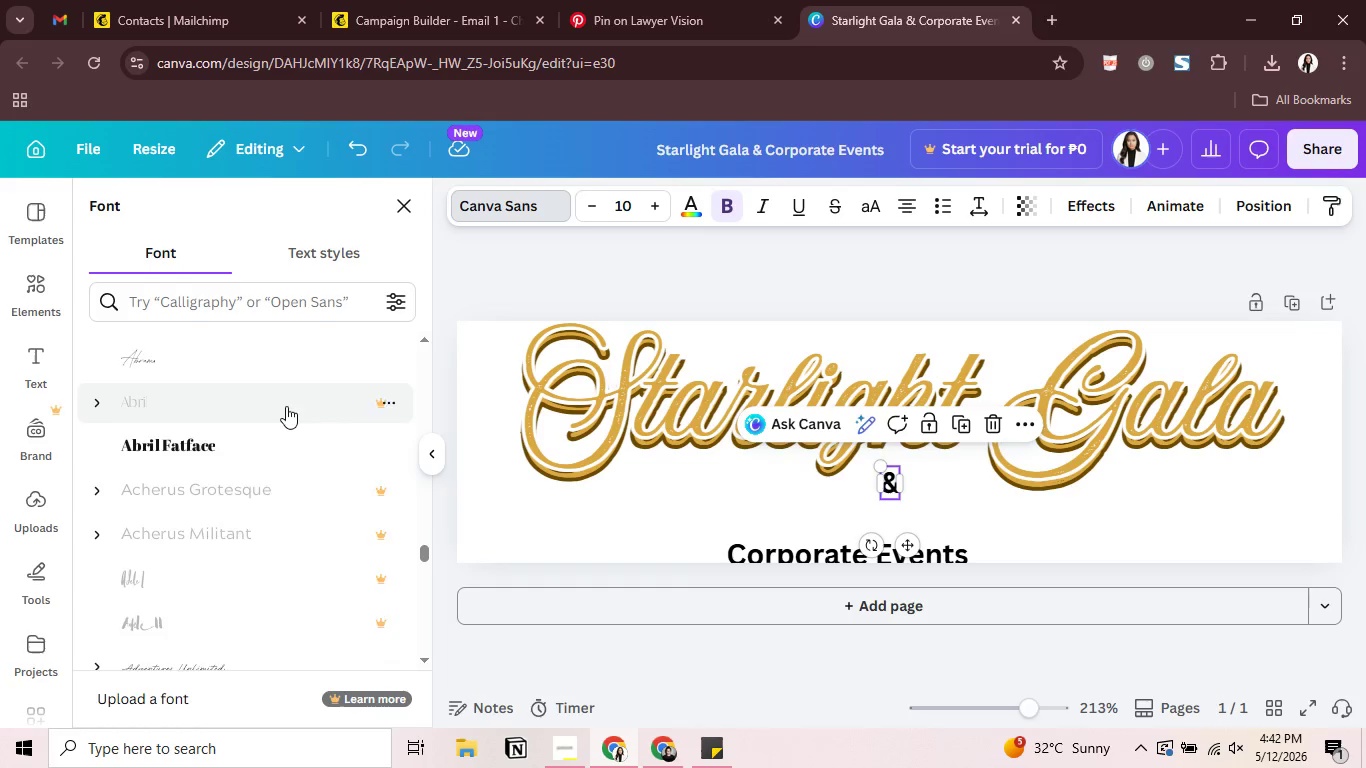 
left_click([286, 406])
 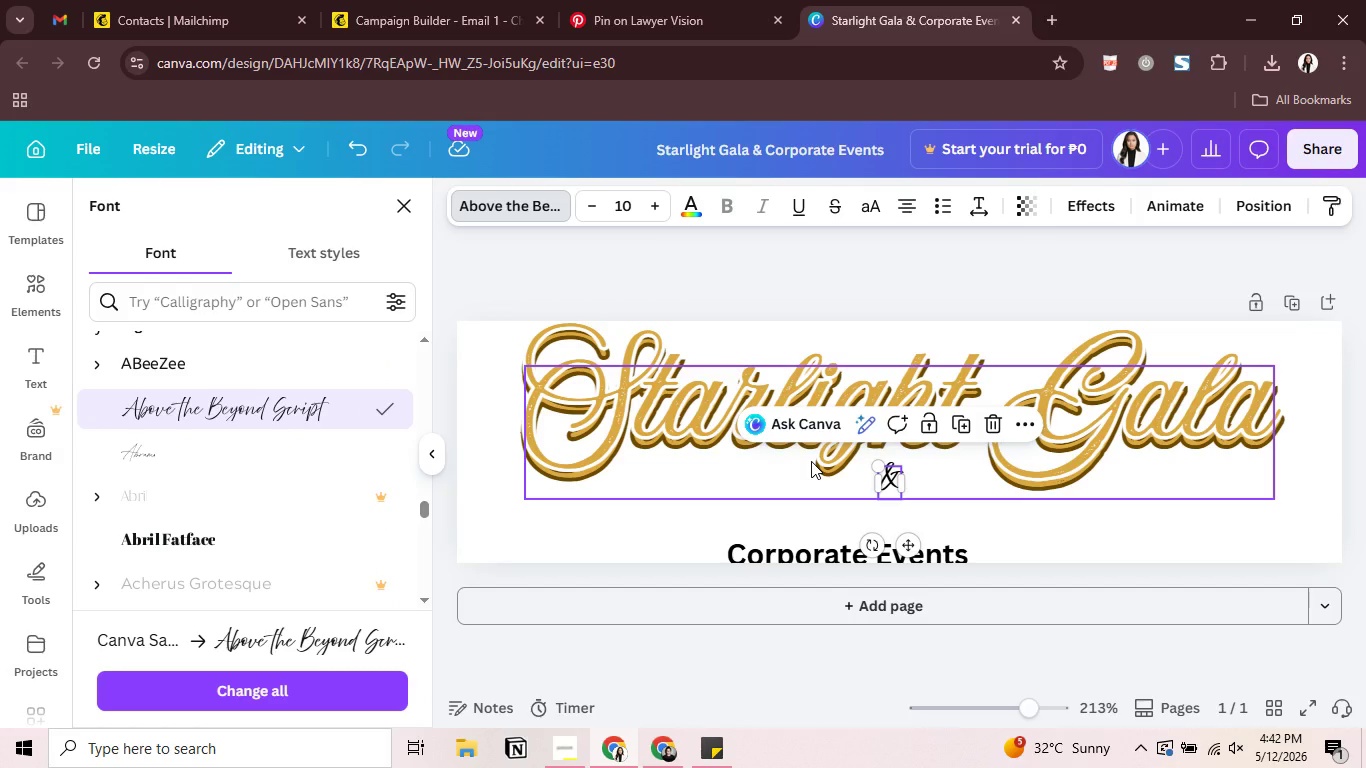 
wait(8.8)
 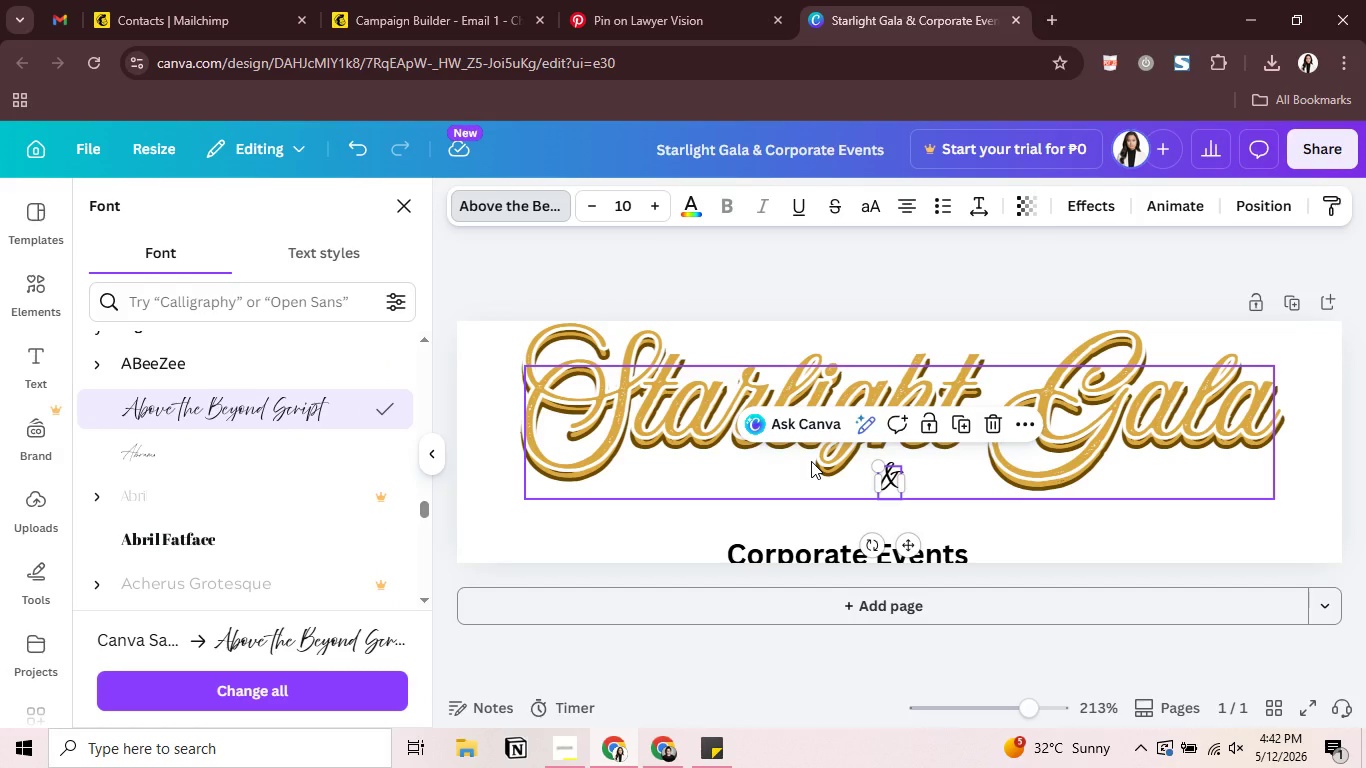 
left_click([689, 203])
 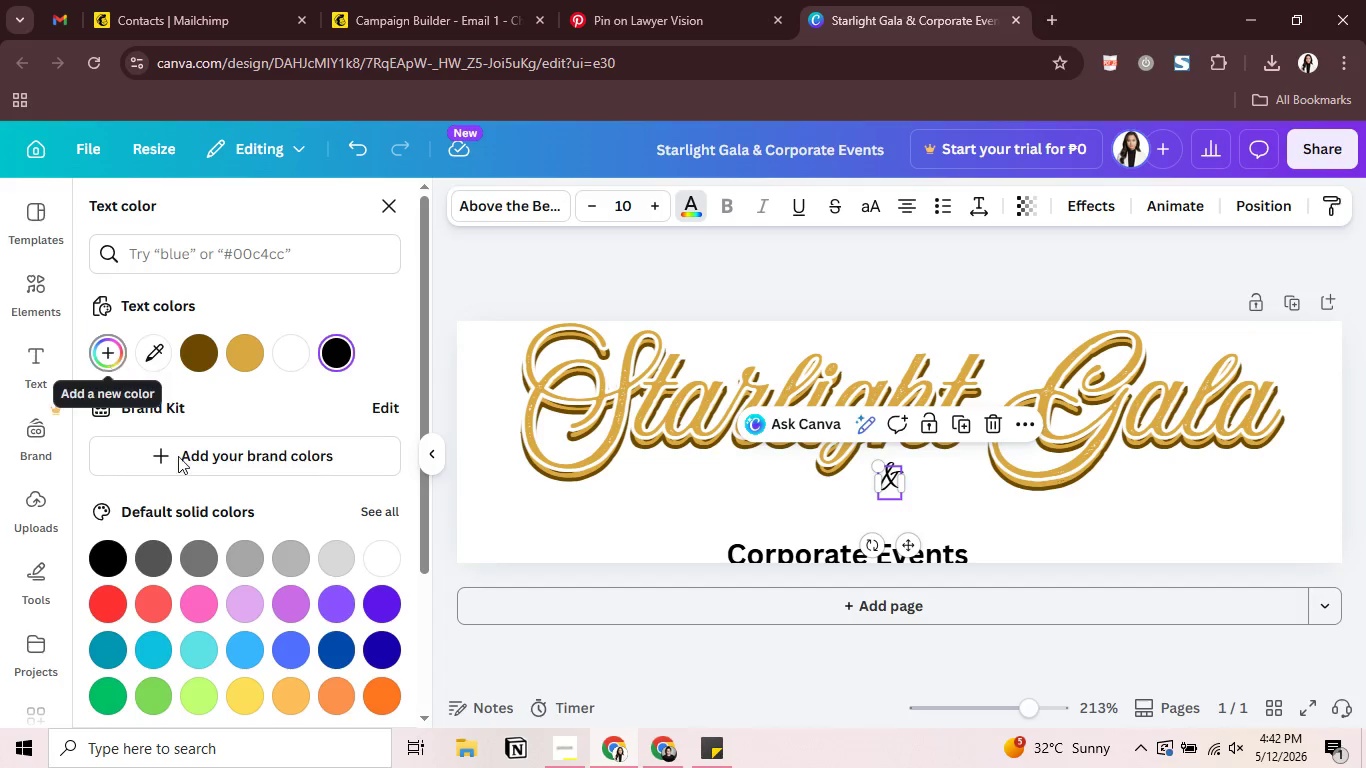 
left_click([207, 558])
 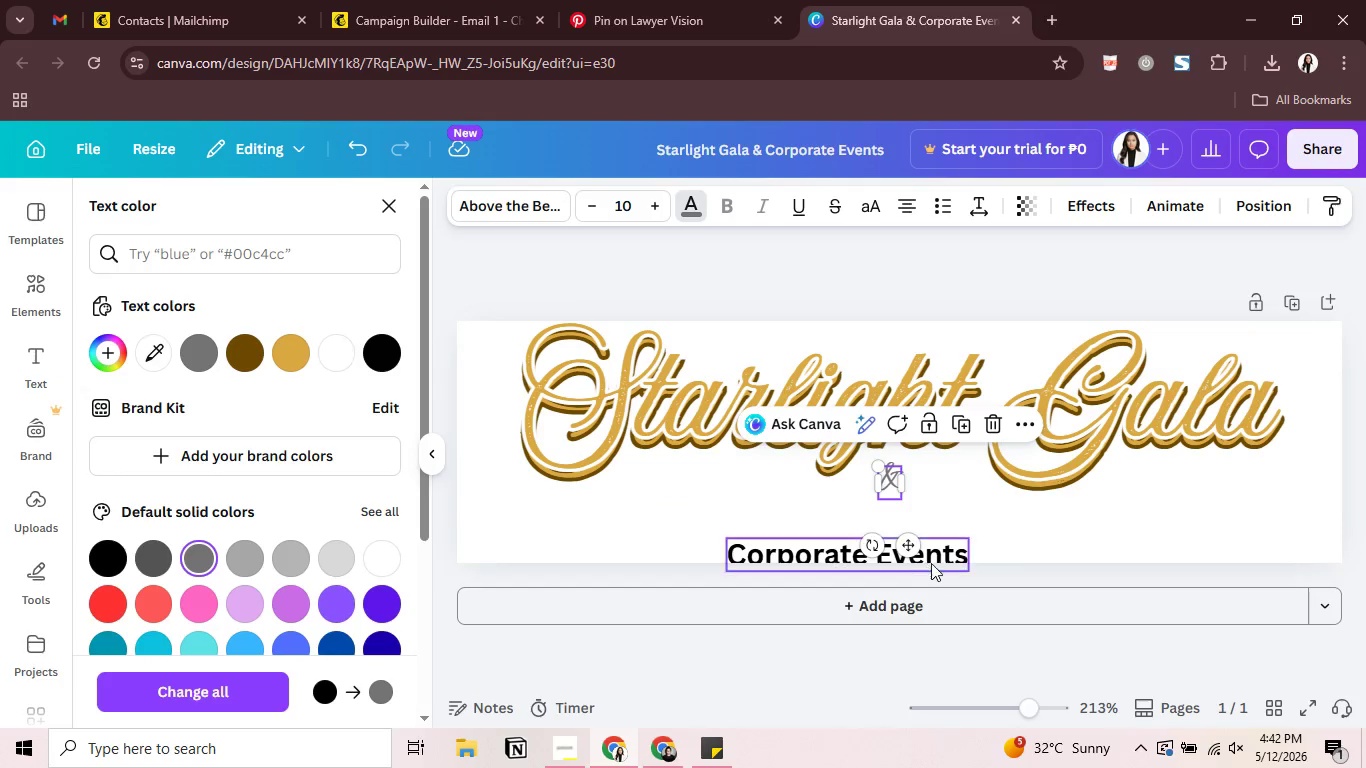 
left_click_drag(start_coordinate=[939, 555], to_coordinate=[989, 517])
 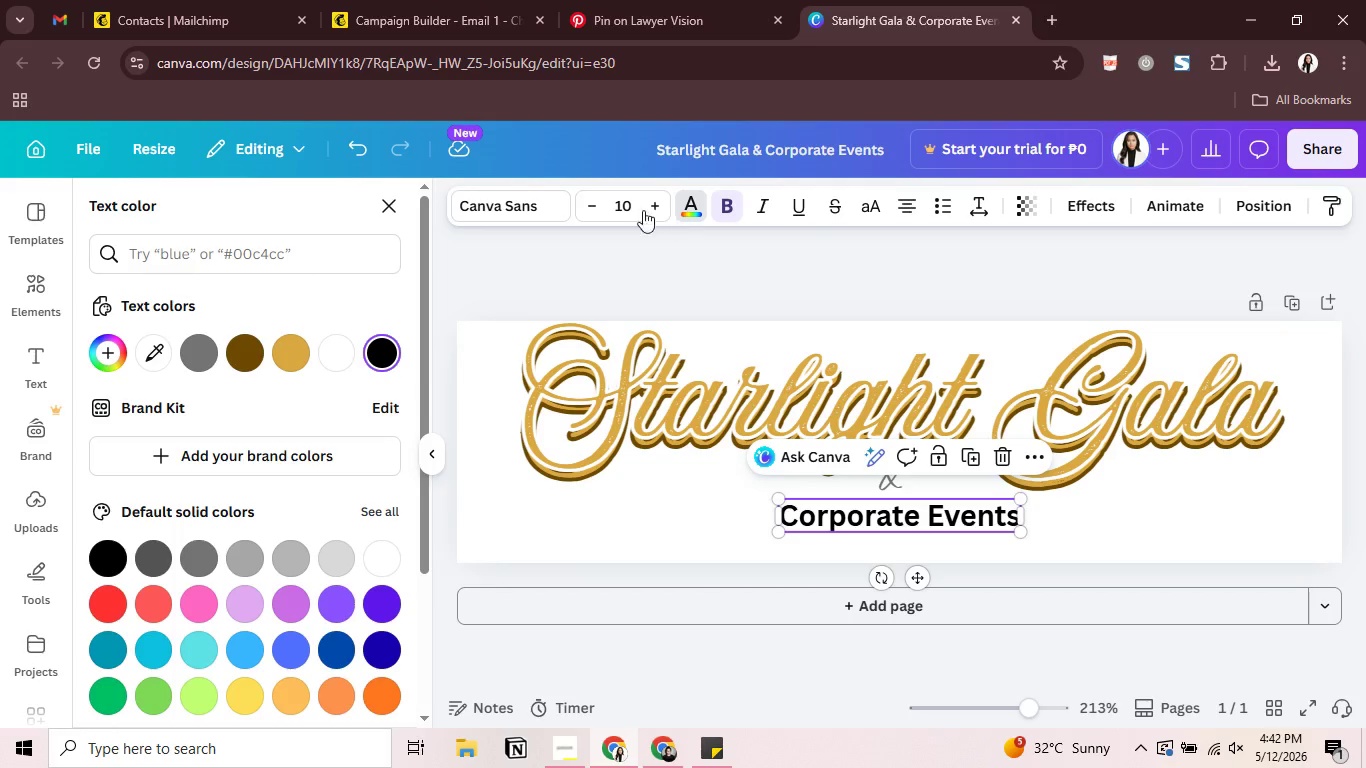 
left_click([522, 197])
 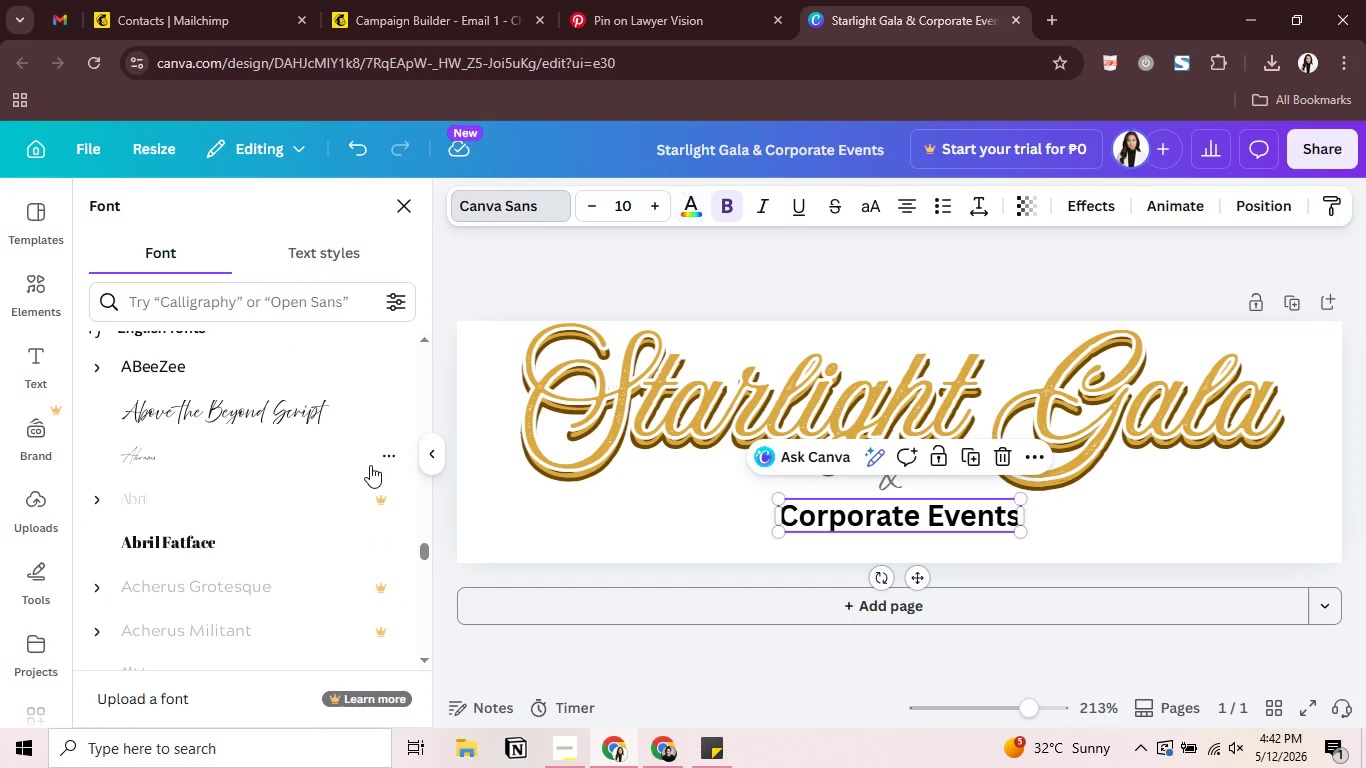 
scroll: coordinate [196, 455], scroll_direction: up, amount: 82.0
 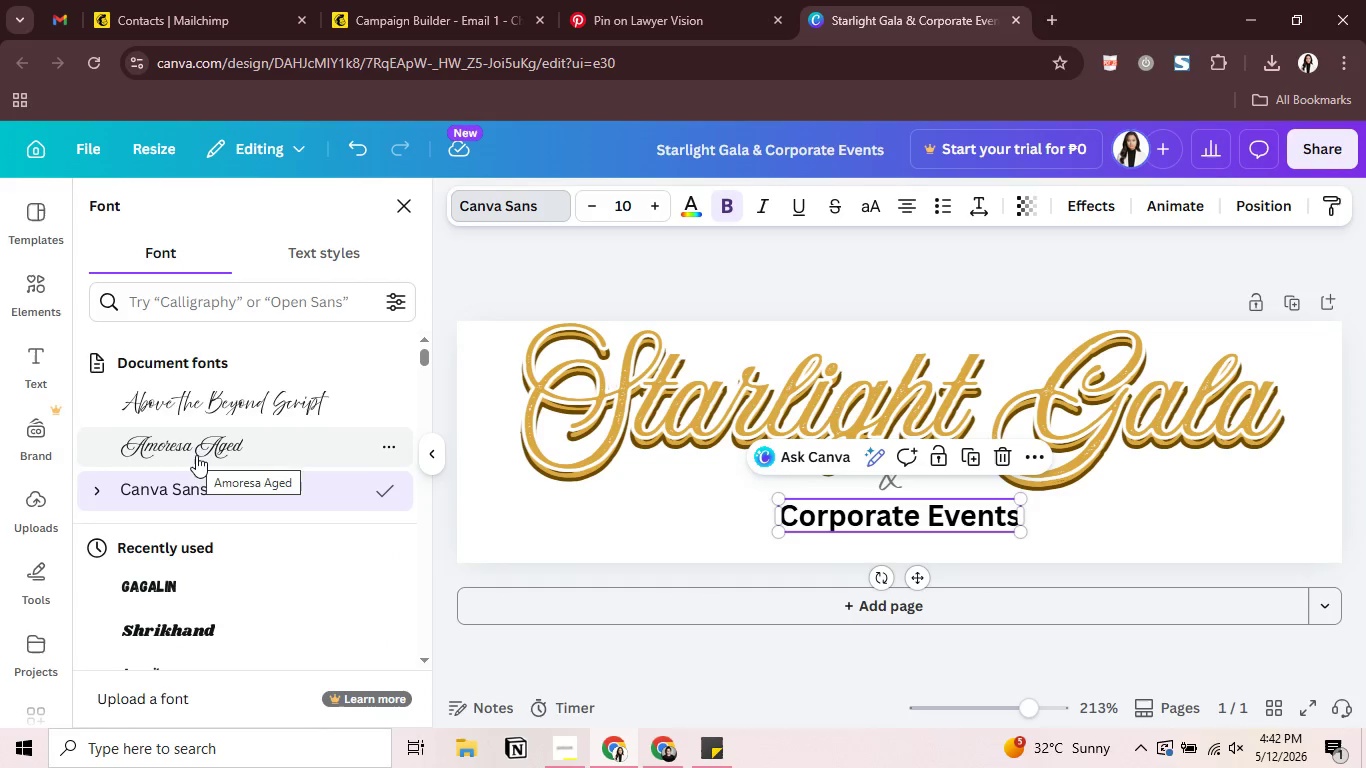 
scroll: coordinate [196, 455], scroll_direction: down, amount: 3.0
 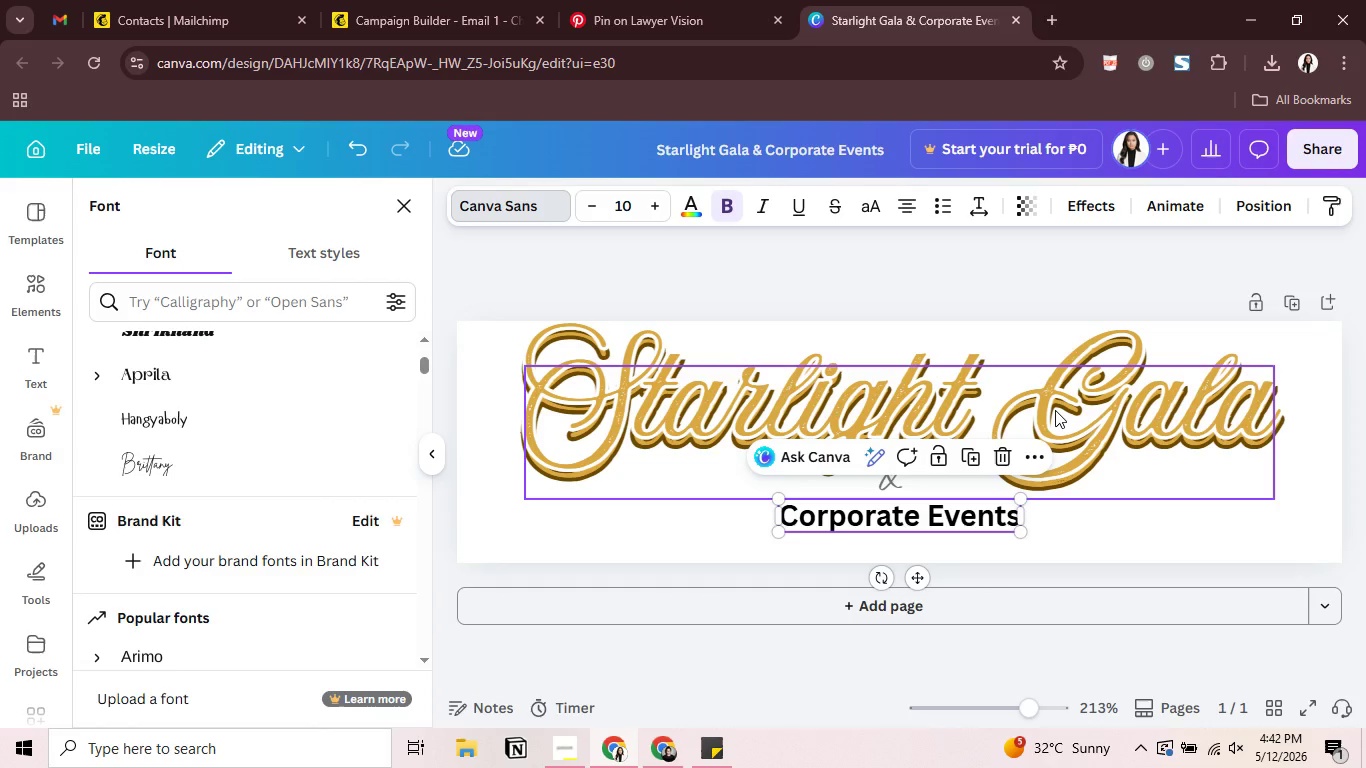 
left_click_drag(start_coordinate=[1057, 408], to_coordinate=[1056, 415])
 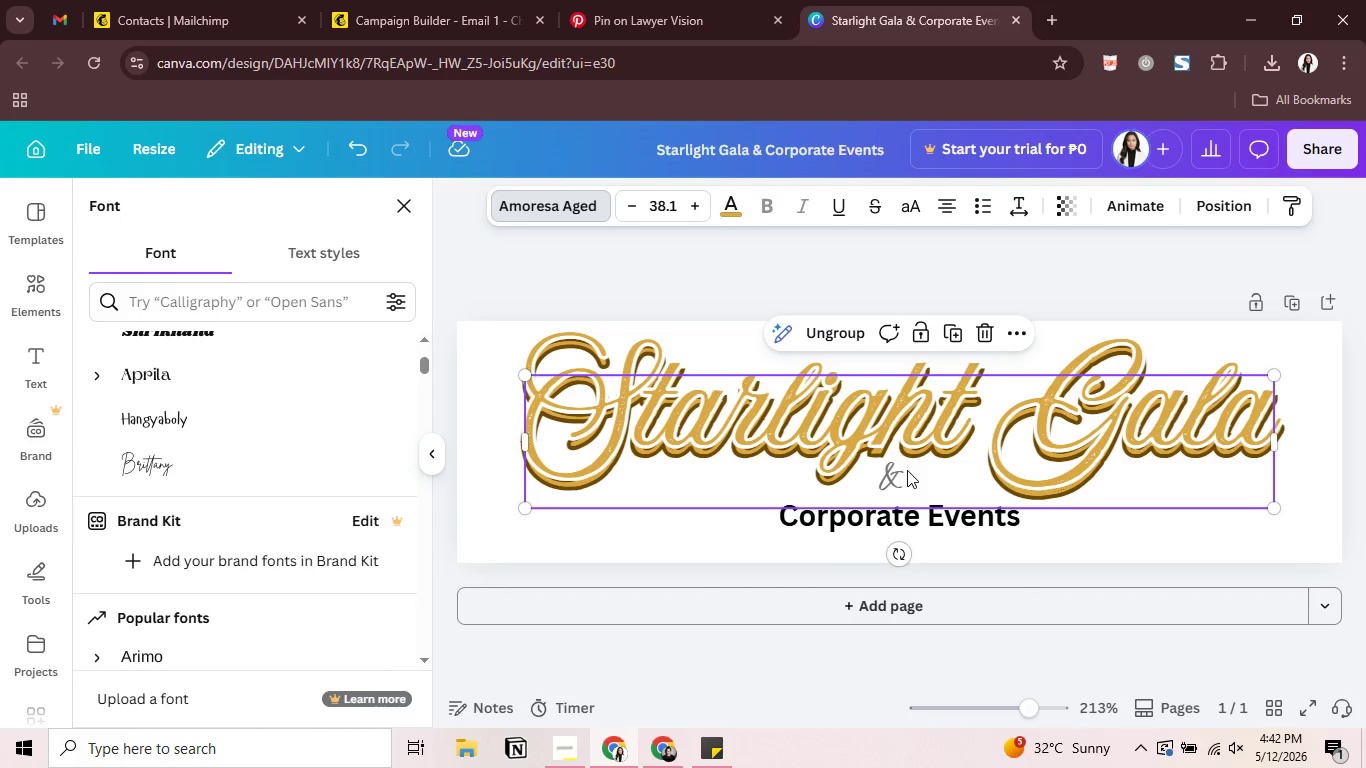 
left_click([899, 475])
 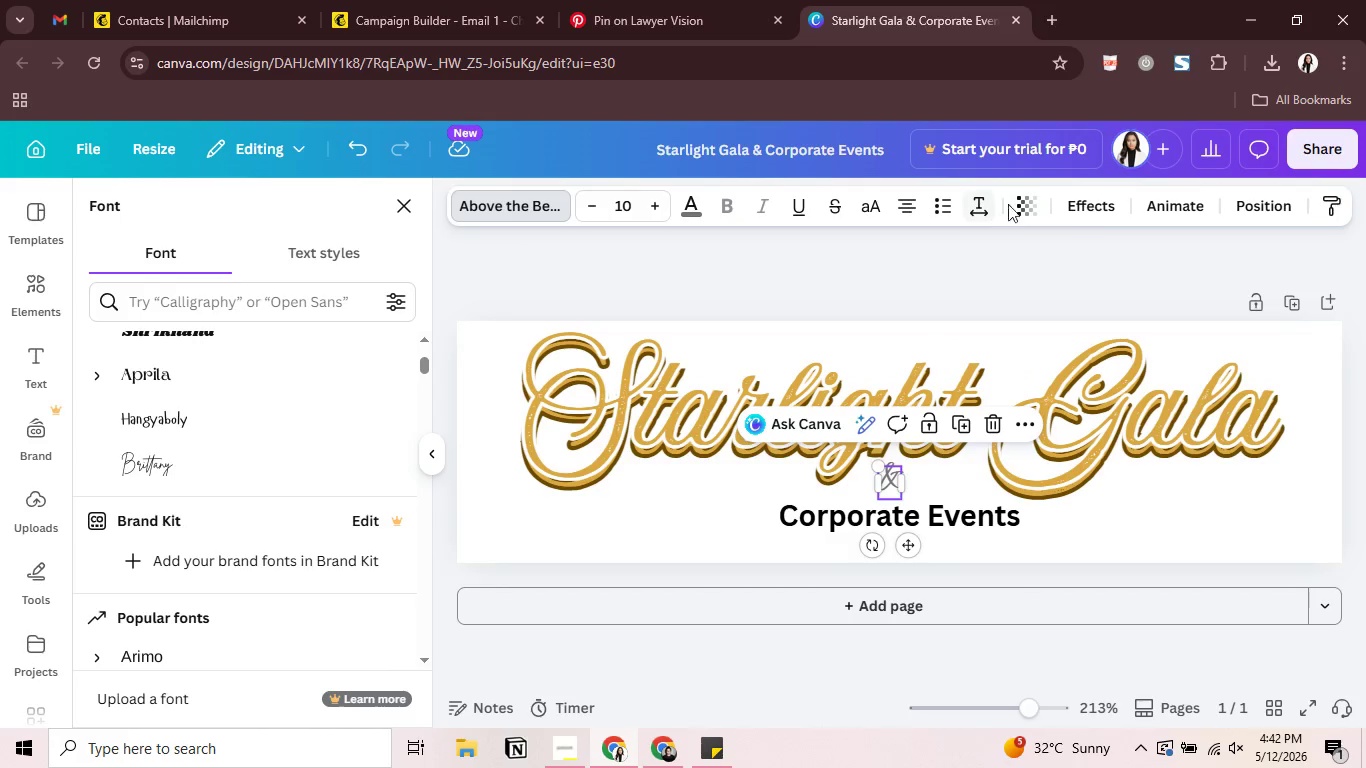 
left_click([1095, 203])
 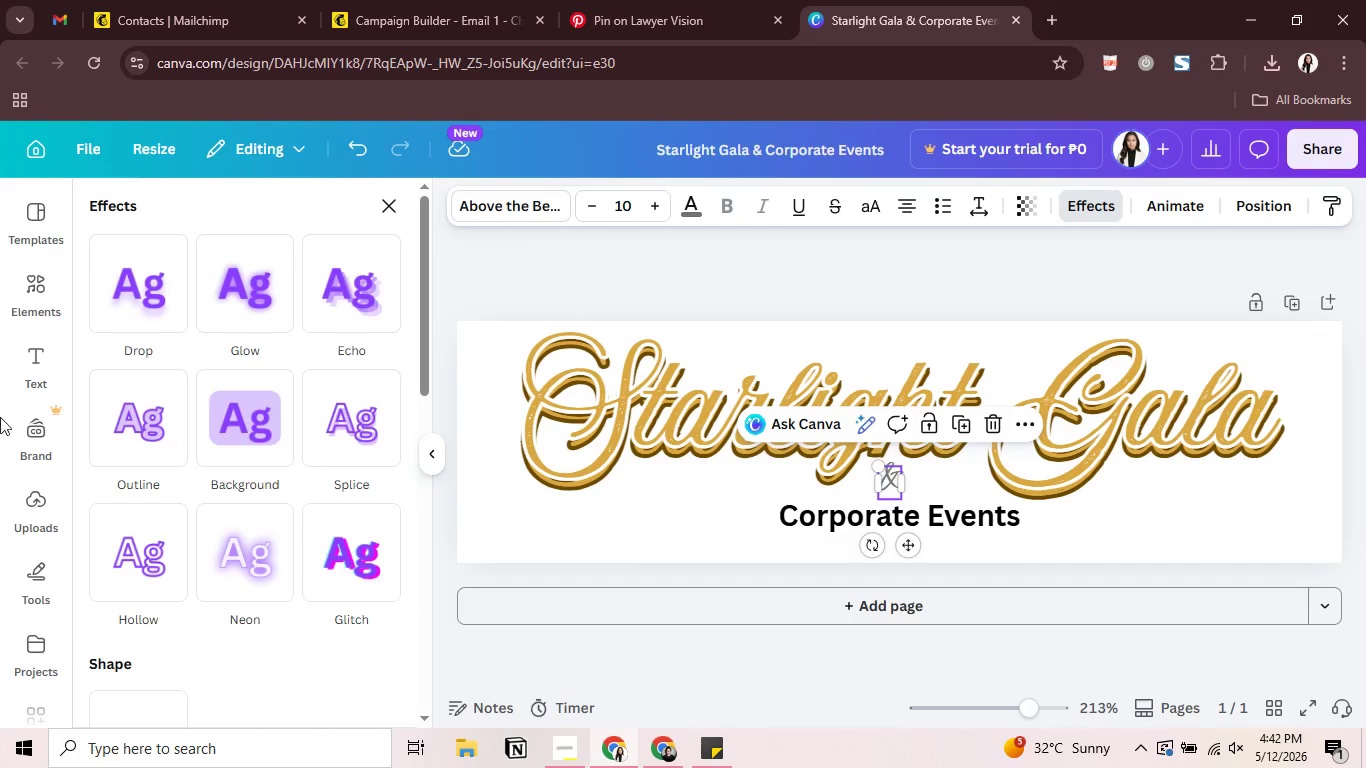 
left_click([137, 426])
 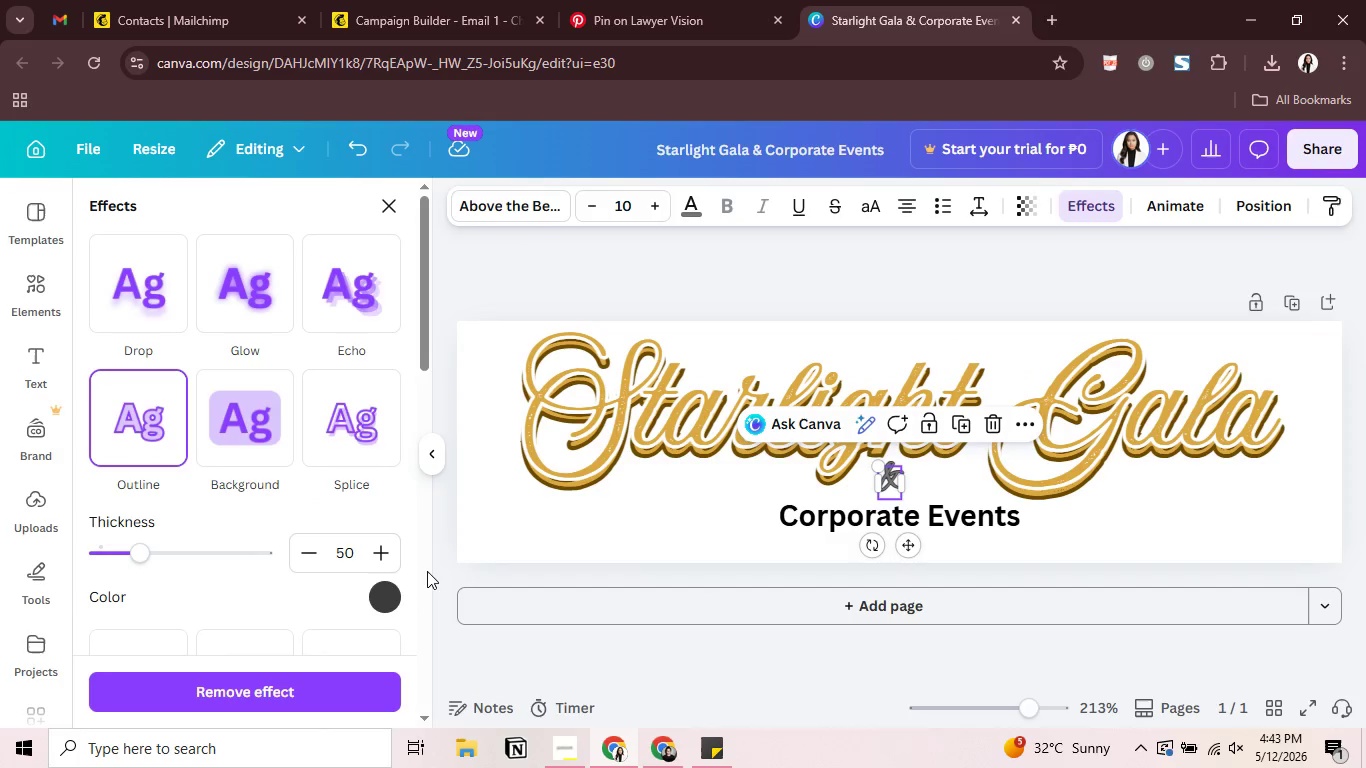 
left_click([394, 597])
 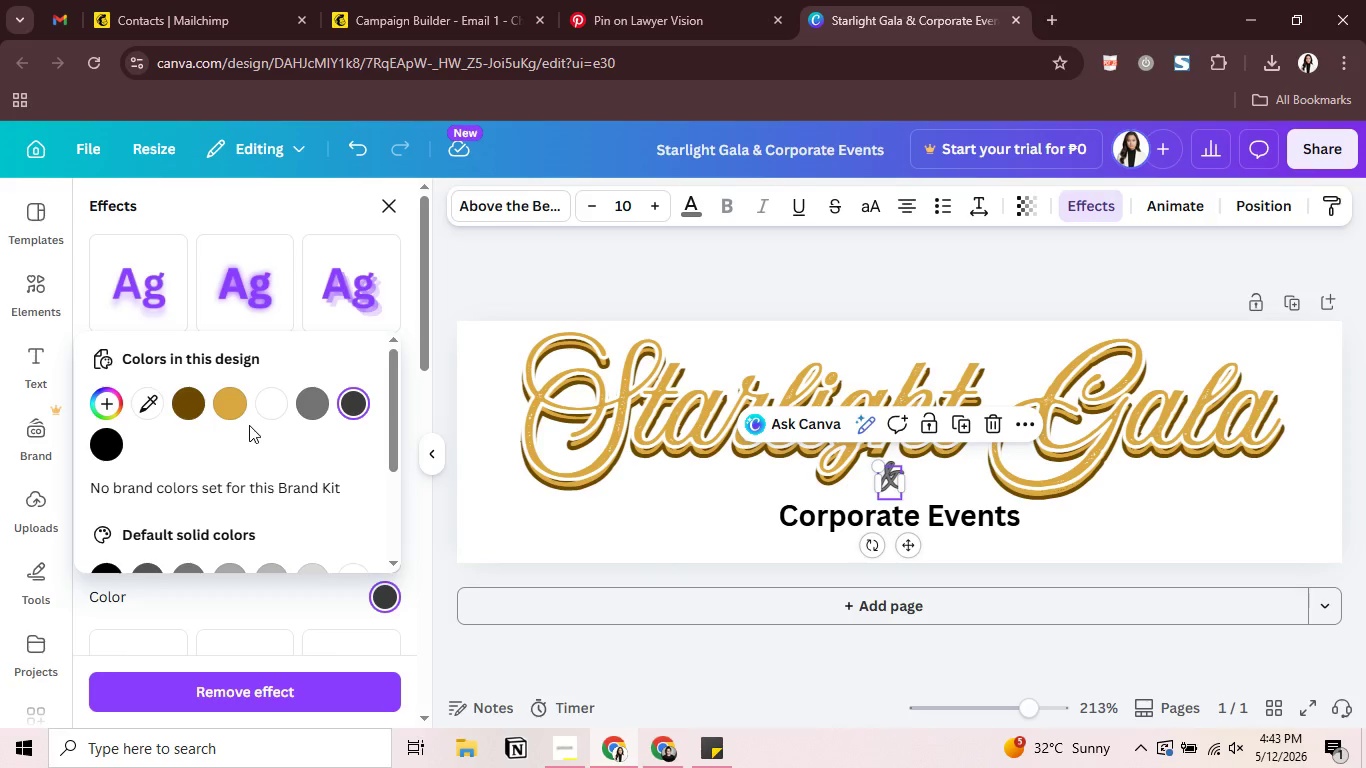 
left_click([239, 410])
 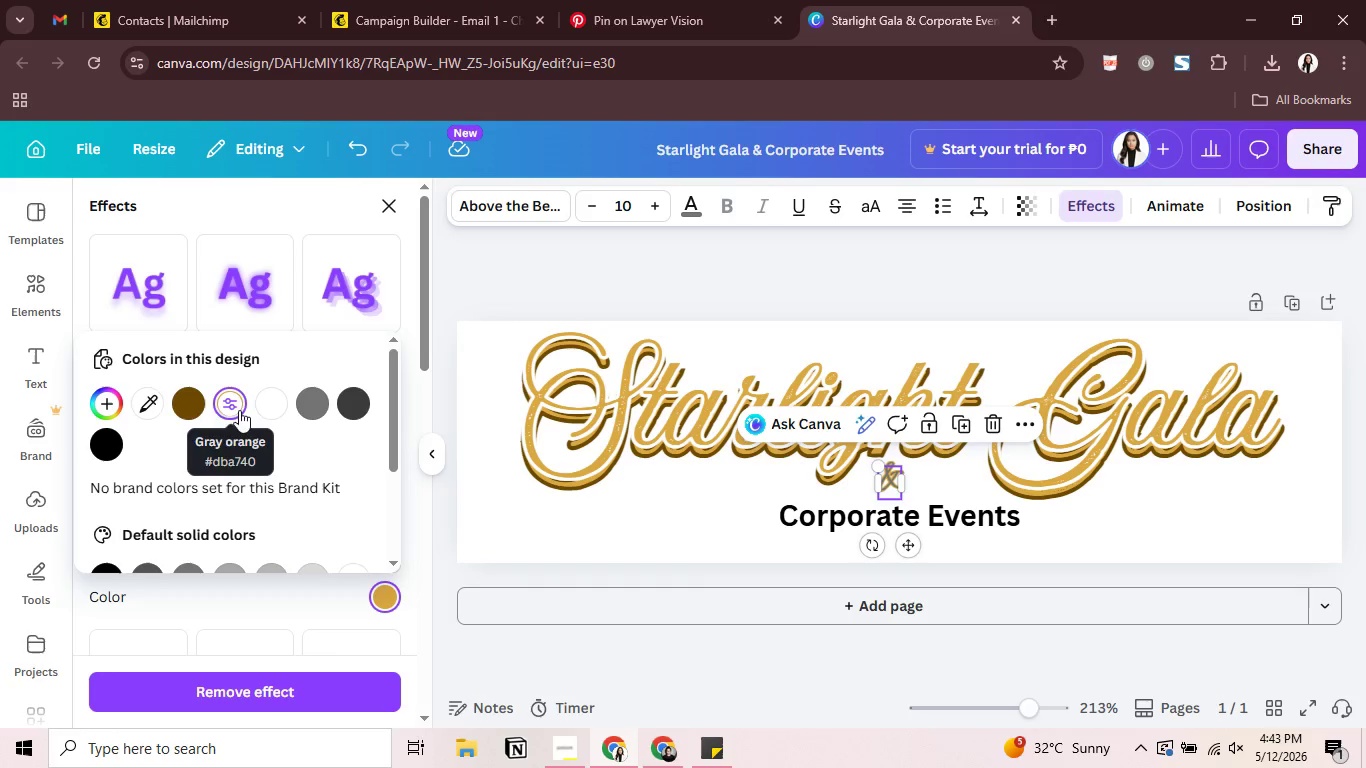 
left_click([810, 262])
 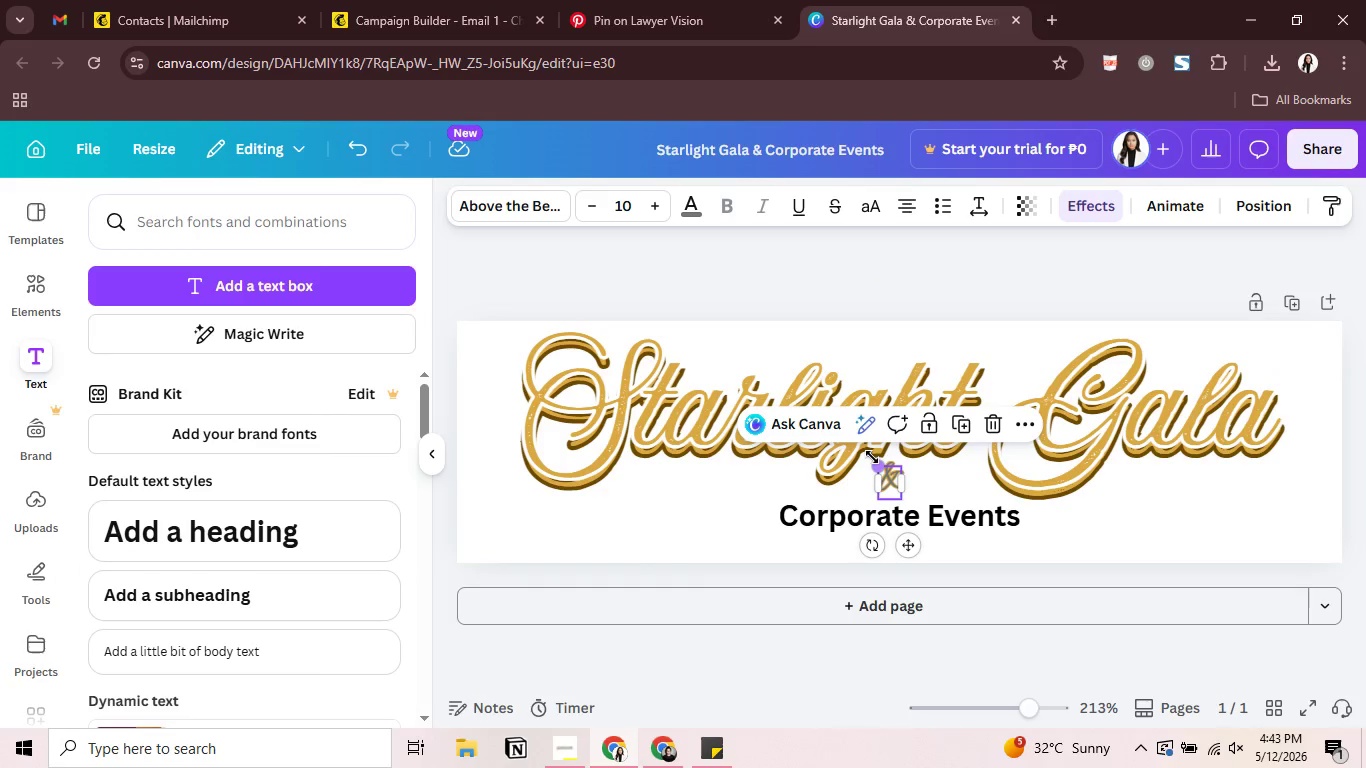 
left_click_drag(start_coordinate=[873, 457], to_coordinate=[833, 441])
 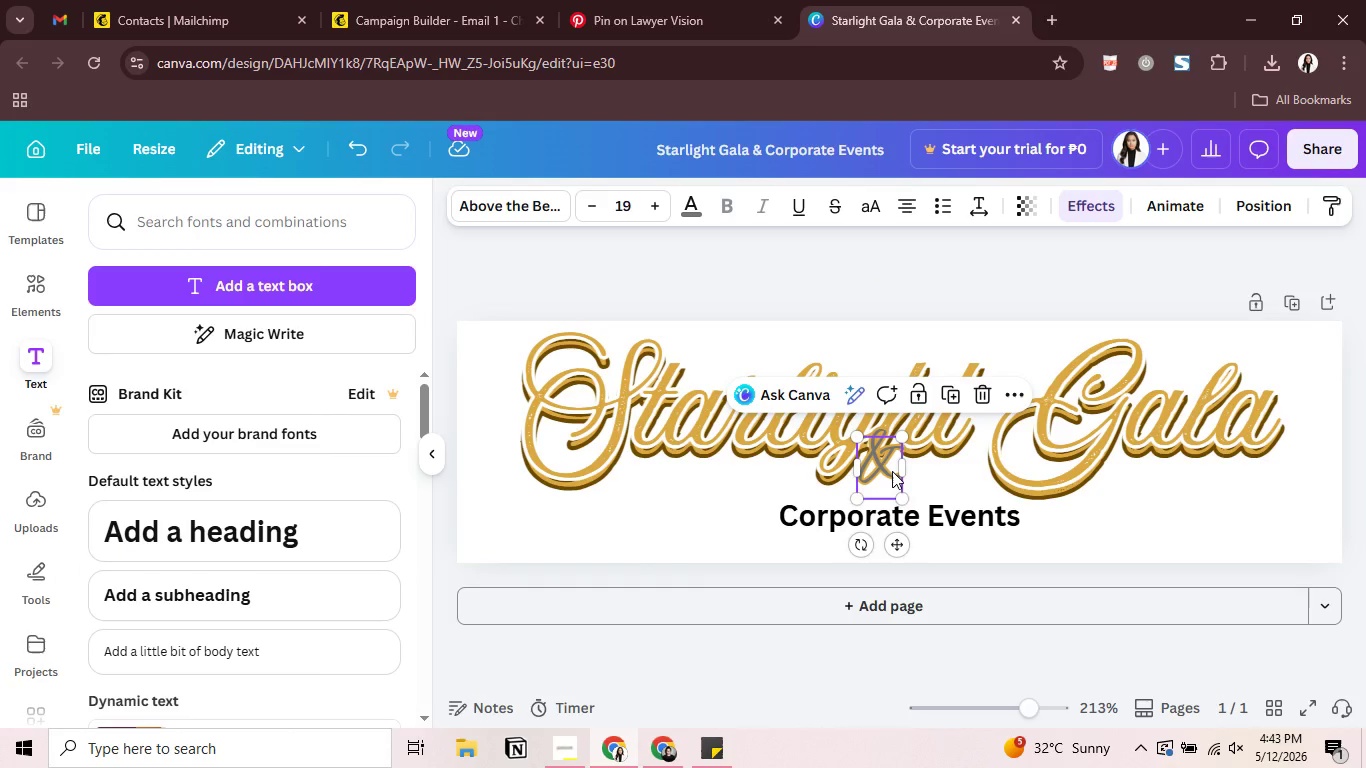 
left_click_drag(start_coordinate=[891, 471], to_coordinate=[903, 496])
 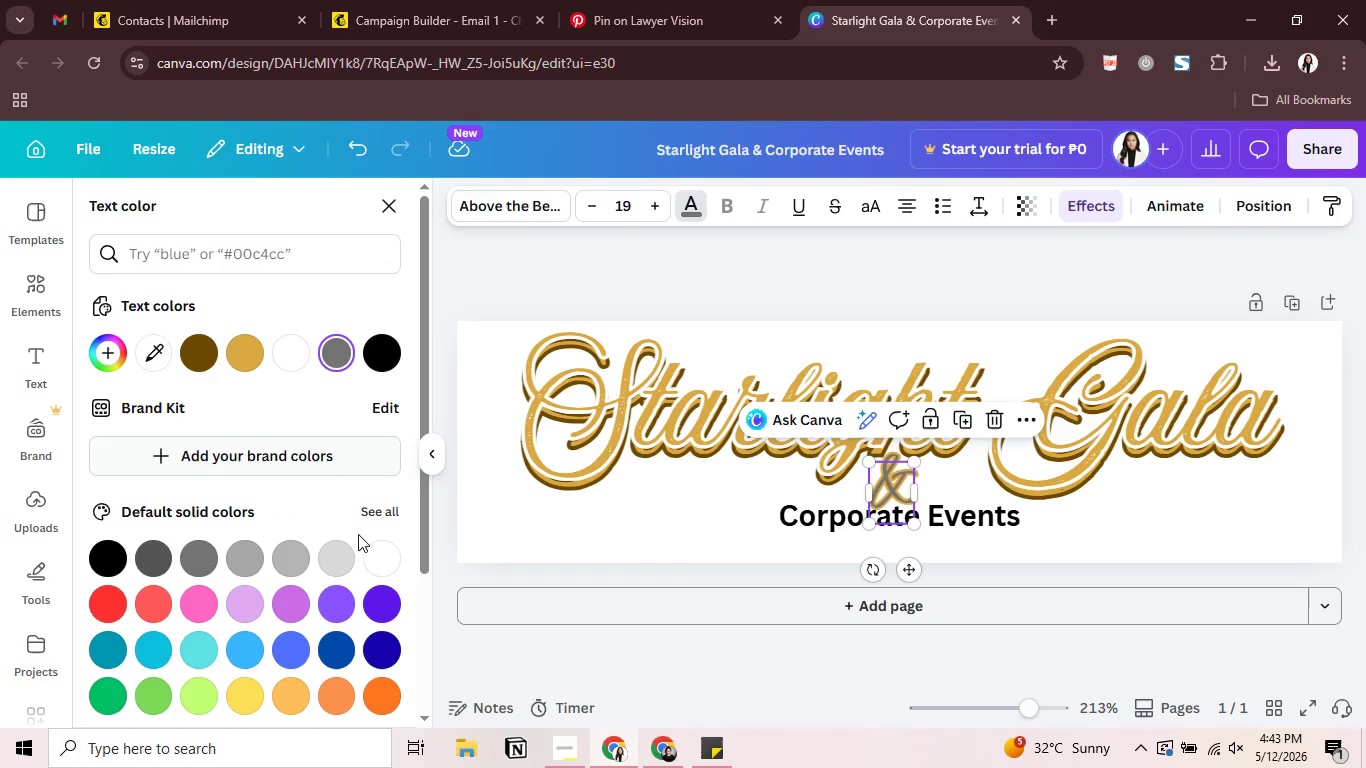 
left_click([386, 561])
 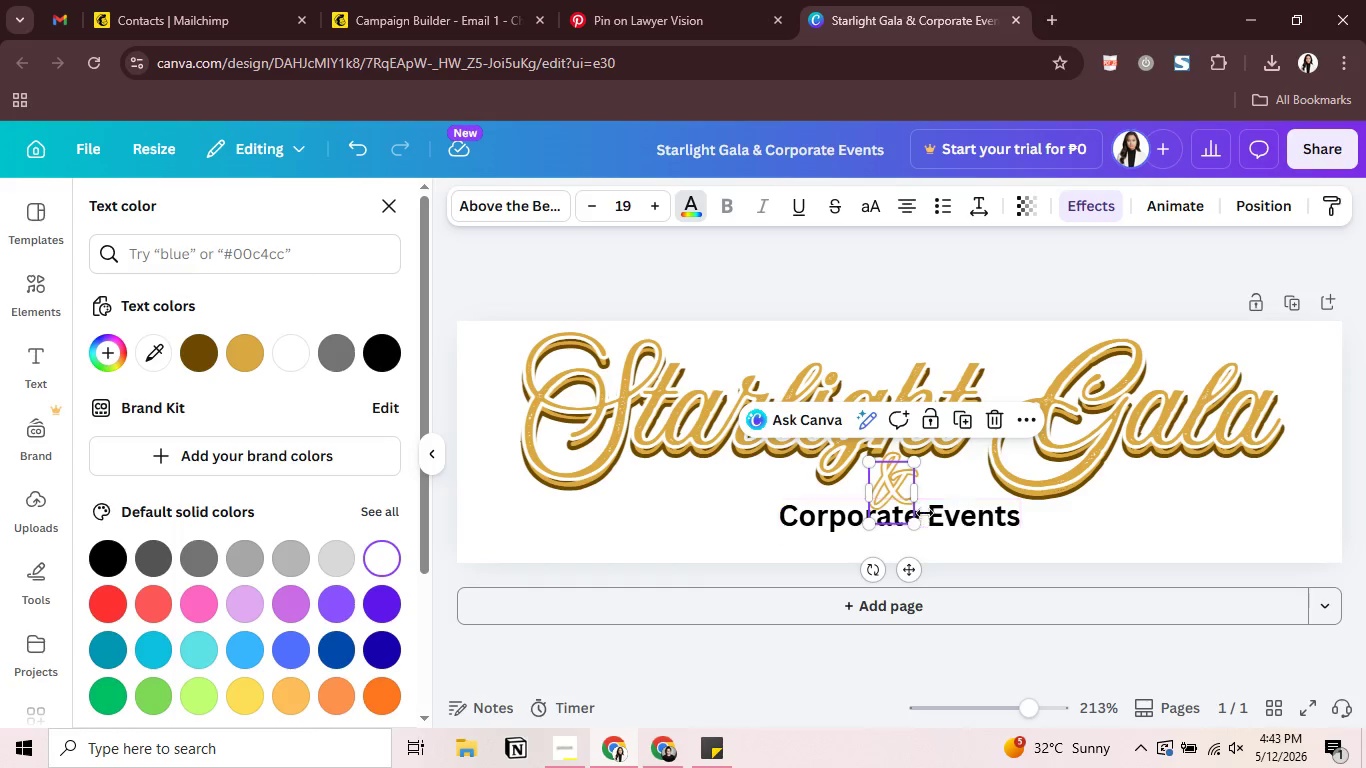 
left_click_drag(start_coordinate=[917, 521], to_coordinate=[892, 504])
 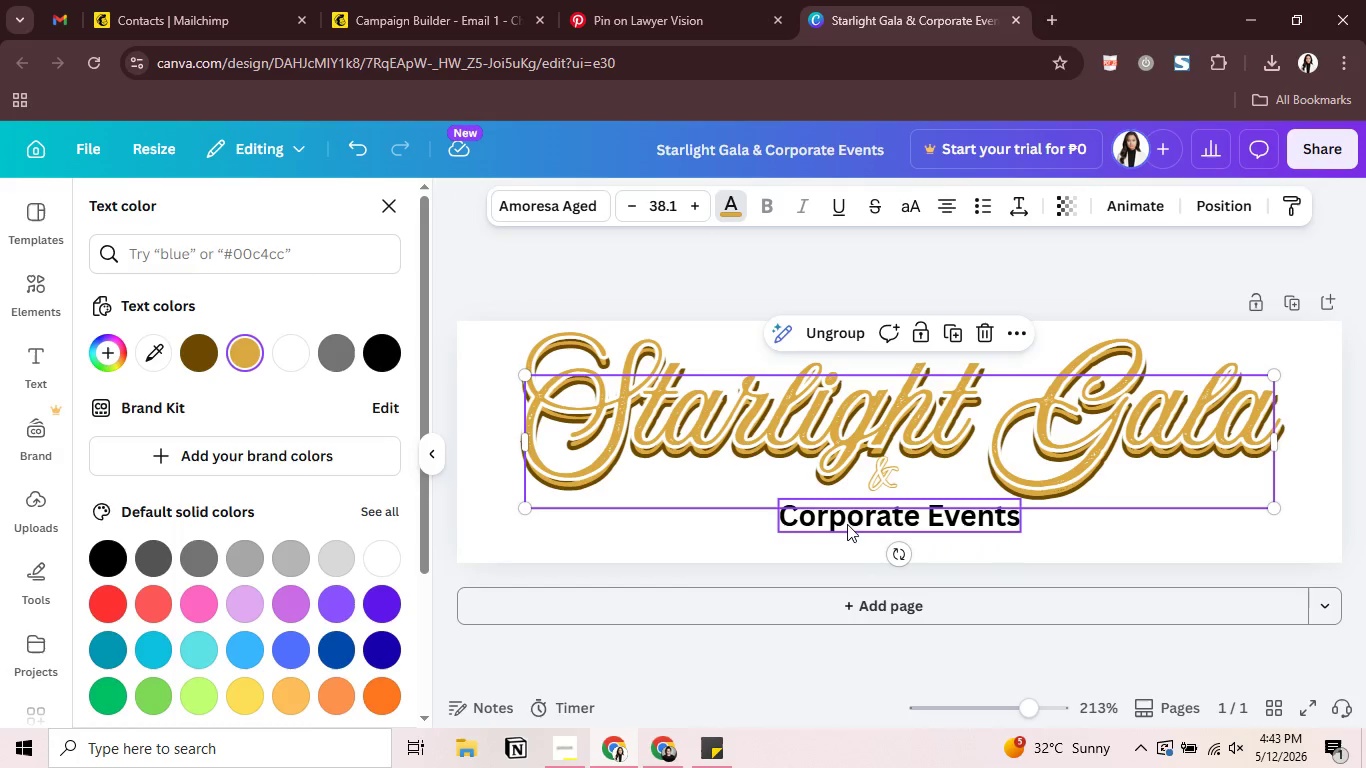 
left_click_drag(start_coordinate=[857, 513], to_coordinate=[860, 541])
 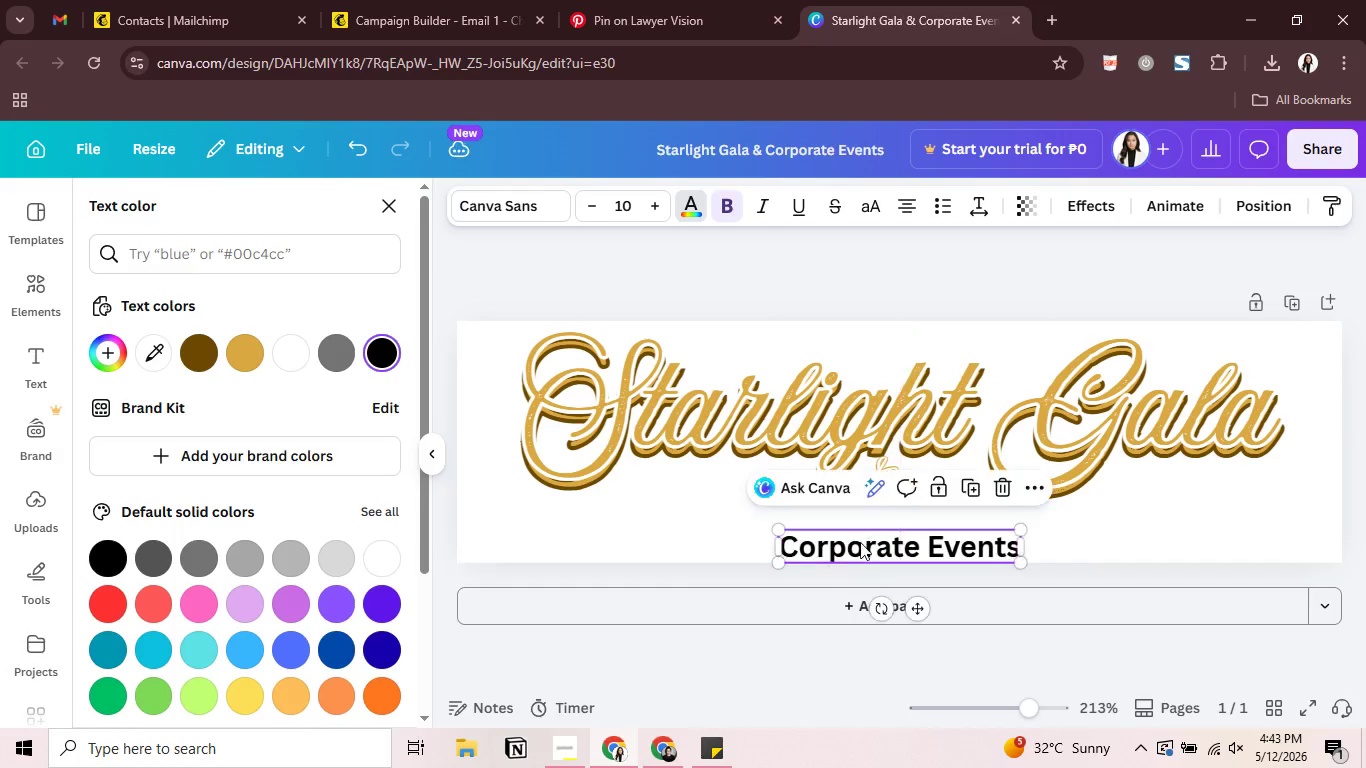 
left_click_drag(start_coordinate=[860, 541], to_coordinate=[867, 534])
 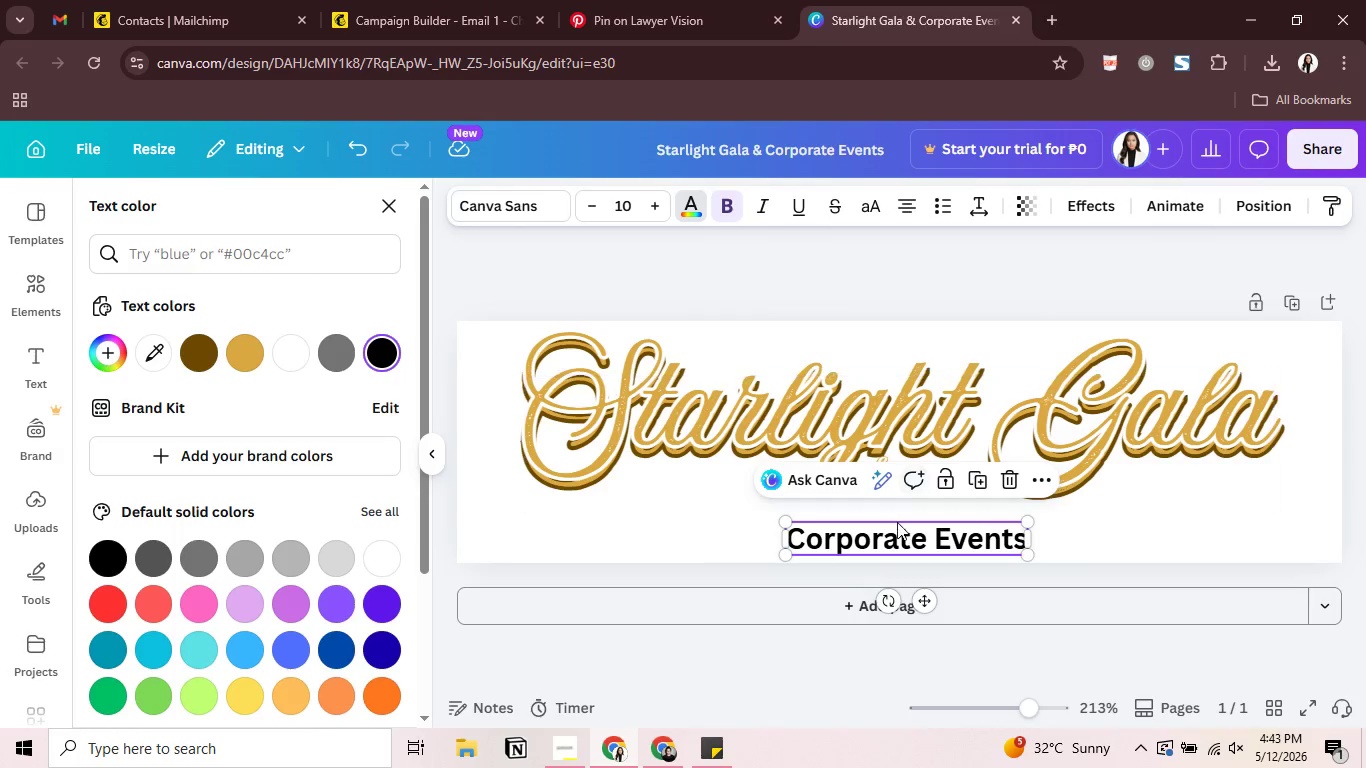 
left_click_drag(start_coordinate=[898, 530], to_coordinate=[895, 521])
 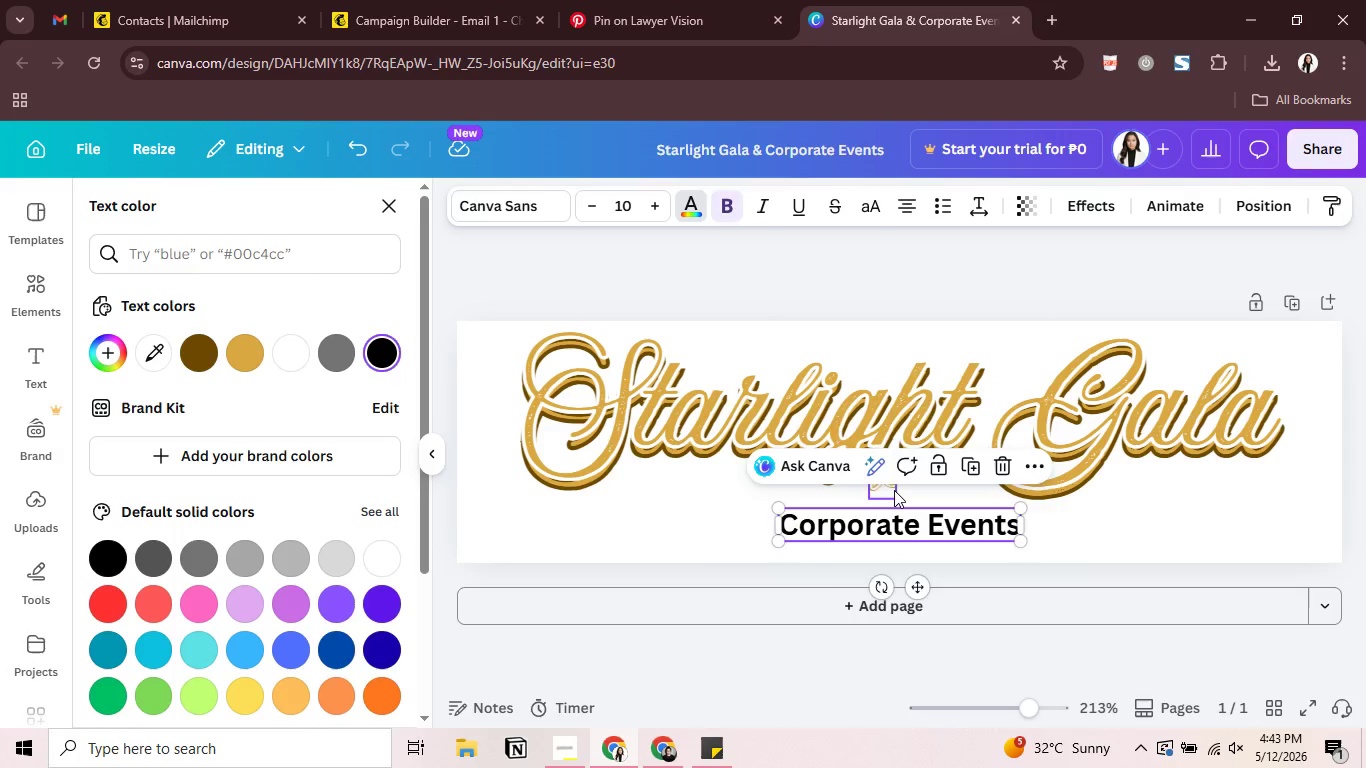 
left_click_drag(start_coordinate=[894, 490], to_coordinate=[906, 493])
 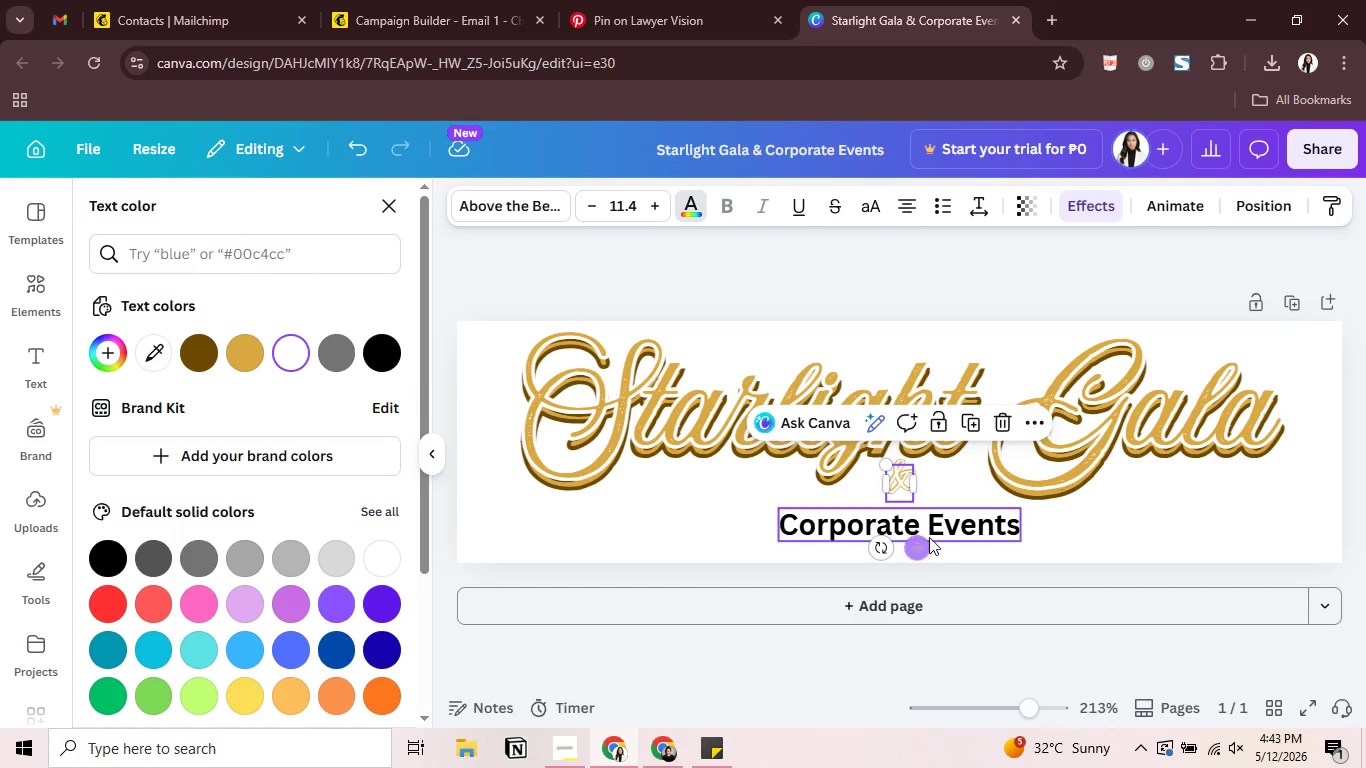 
left_click([953, 535])
 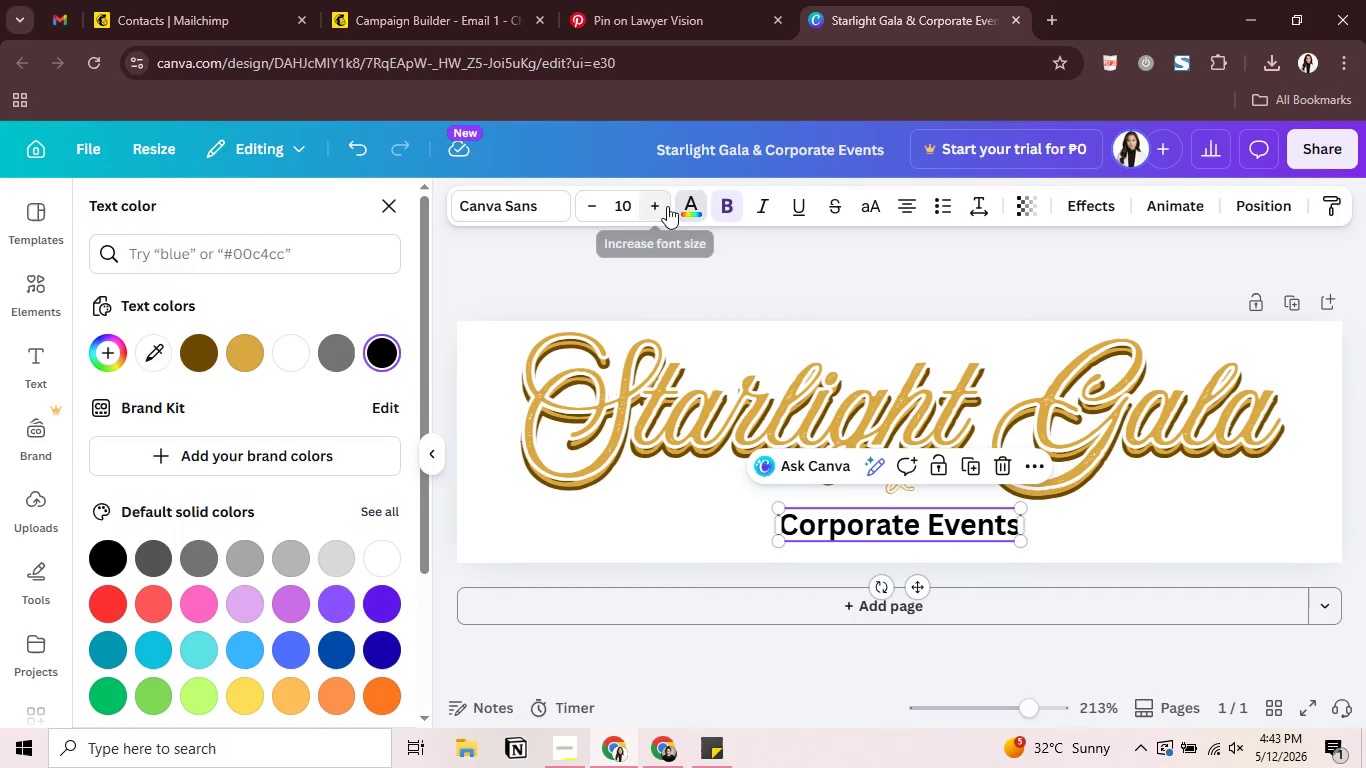 
left_click([687, 206])
 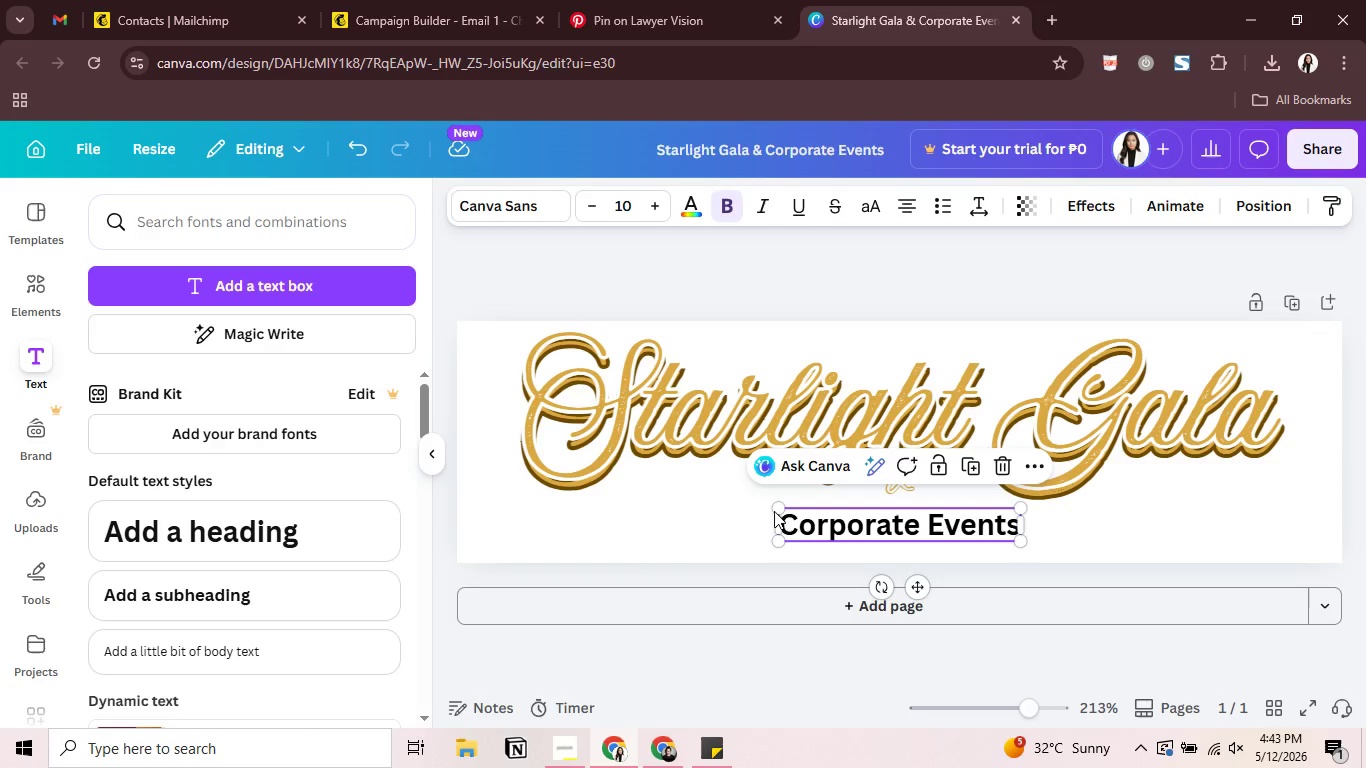 
left_click([718, 541])
 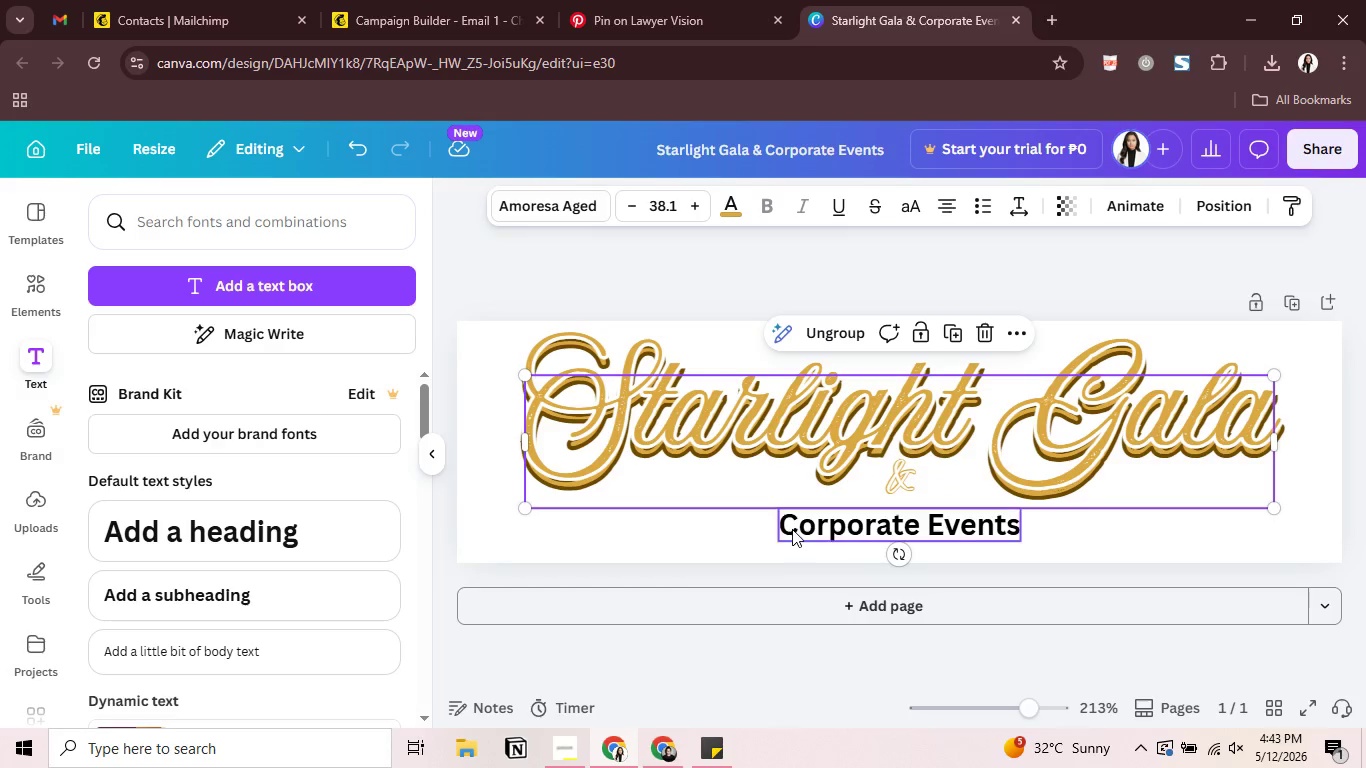 
left_click([792, 529])
 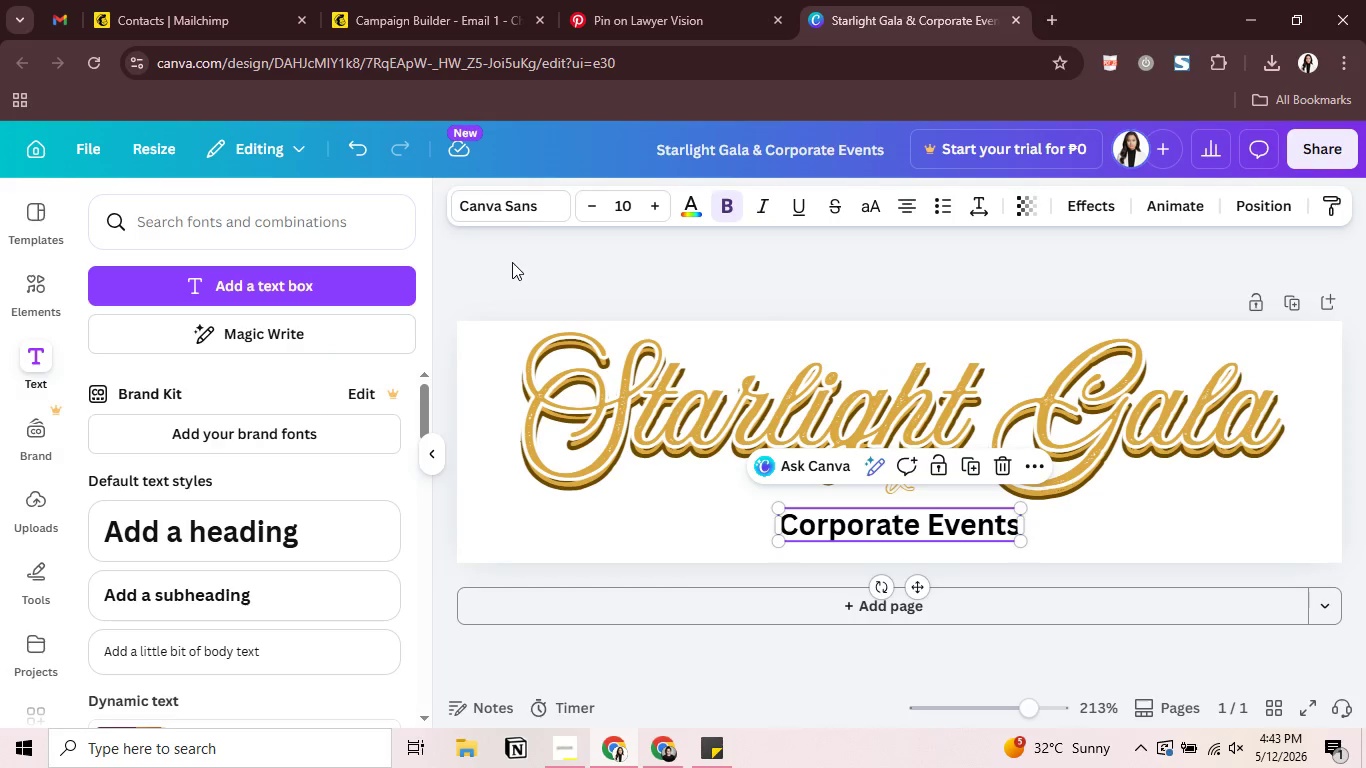 
left_click([515, 218])
 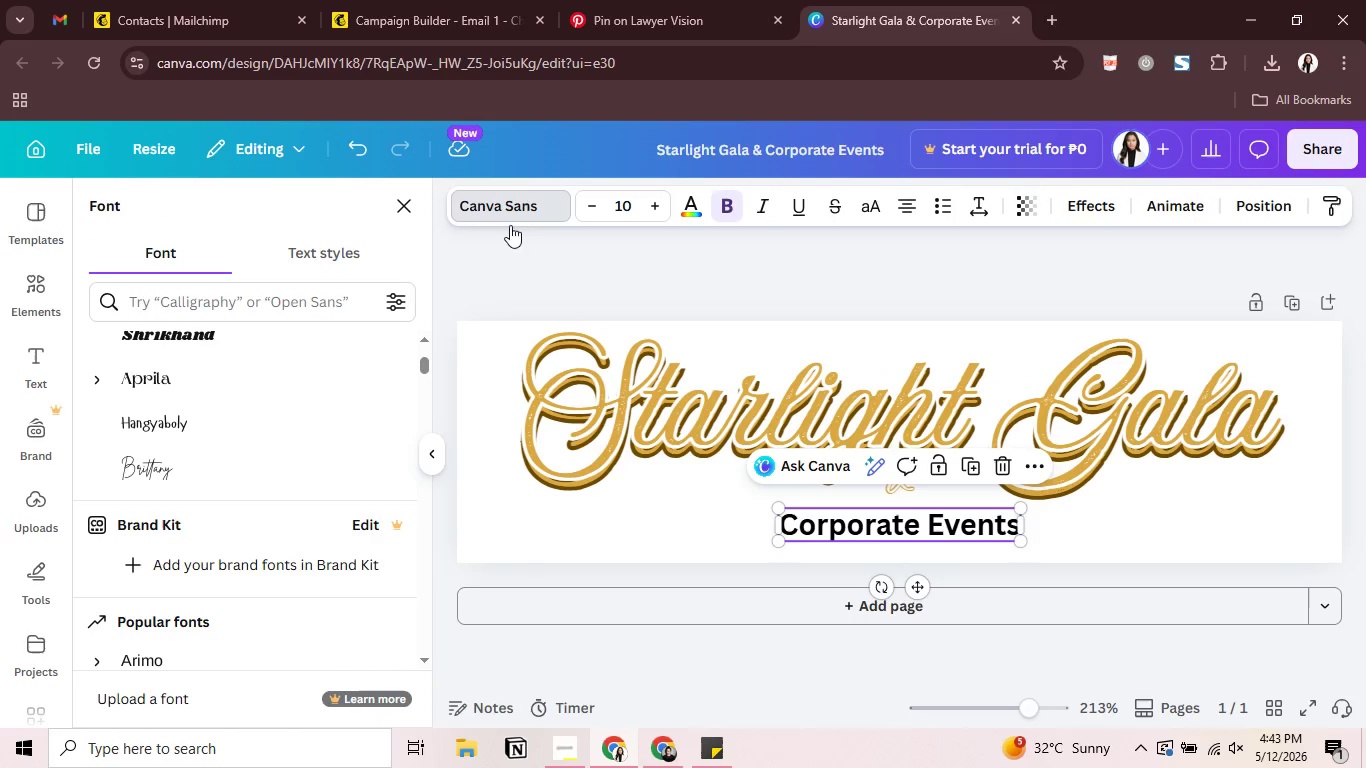 
scroll: coordinate [301, 455], scroll_direction: up, amount: 4.0
 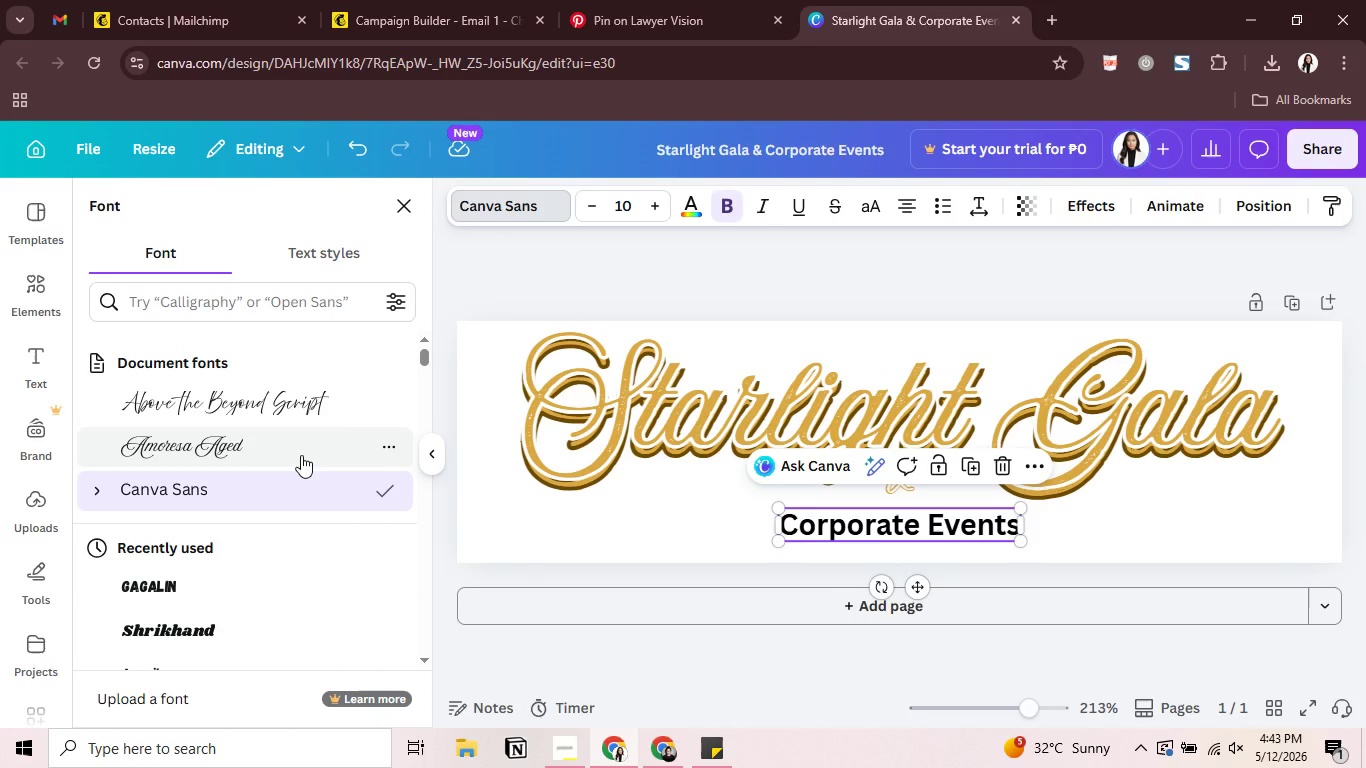 
scroll: coordinate [302, 453], scroll_direction: down, amount: 4.0
 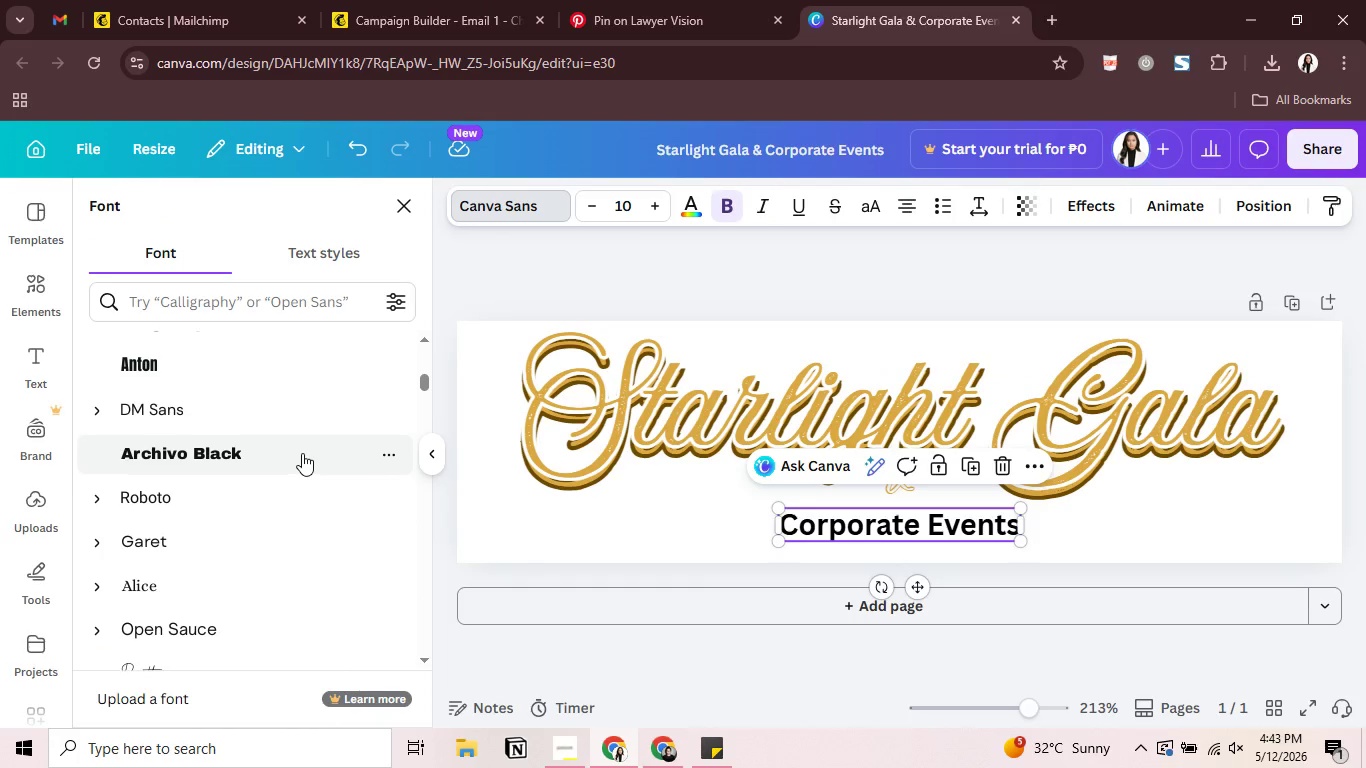 
scroll: coordinate [302, 453], scroll_direction: up, amount: 1.0
 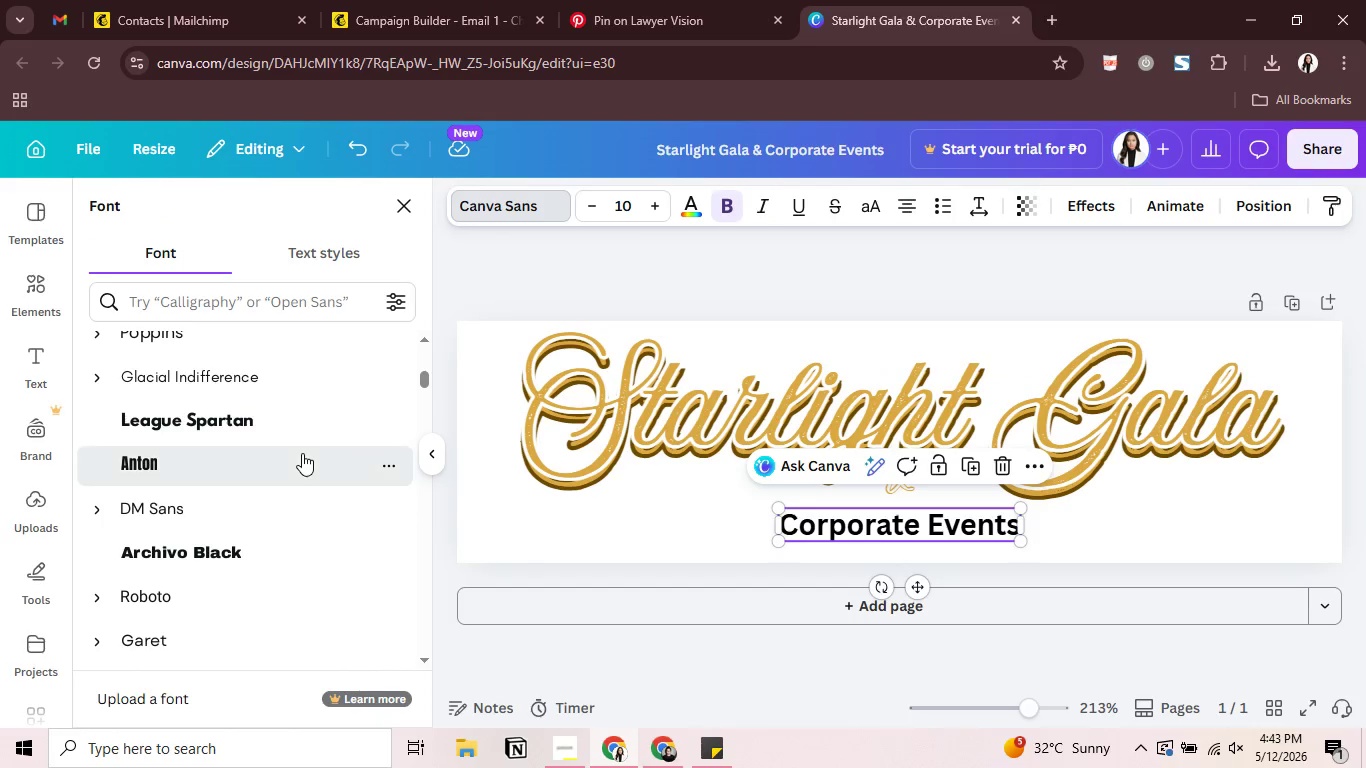 
left_click([302, 453])
 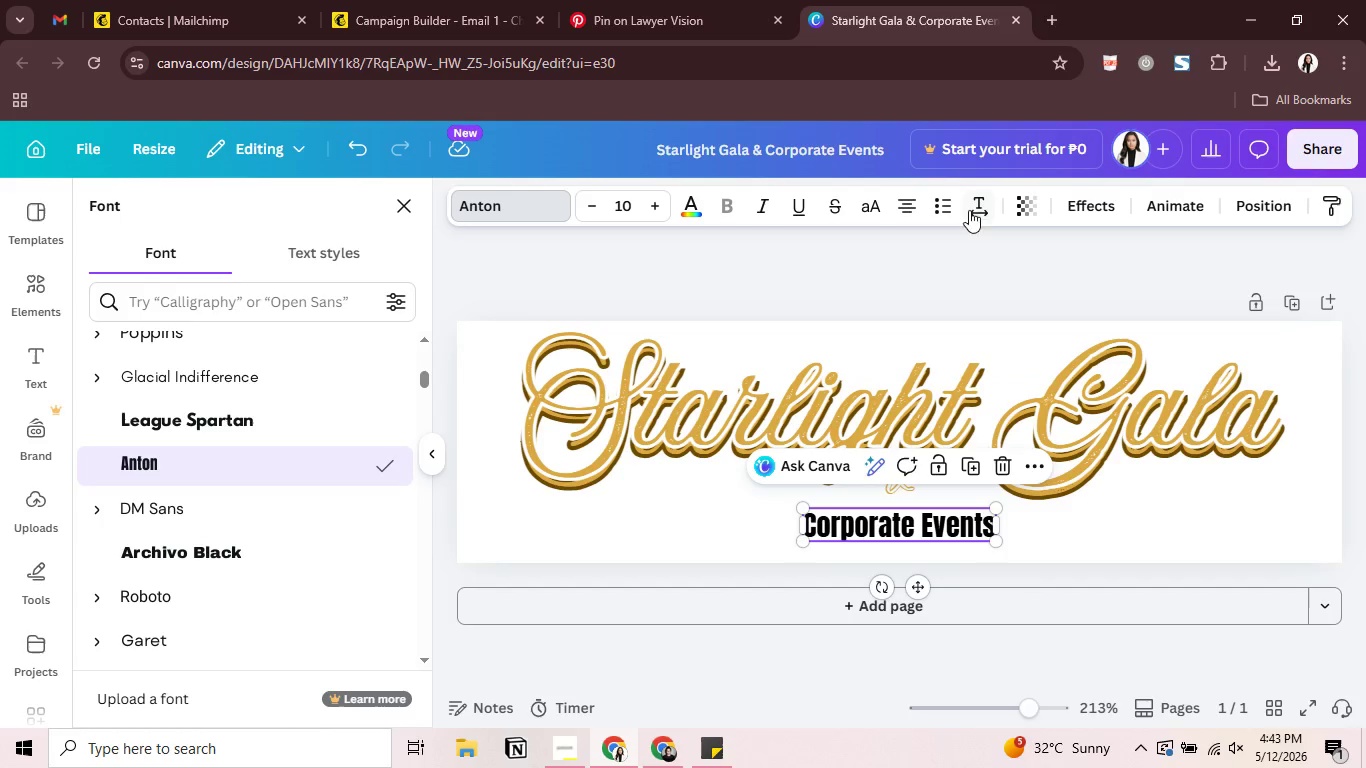 
wait(5.81)
 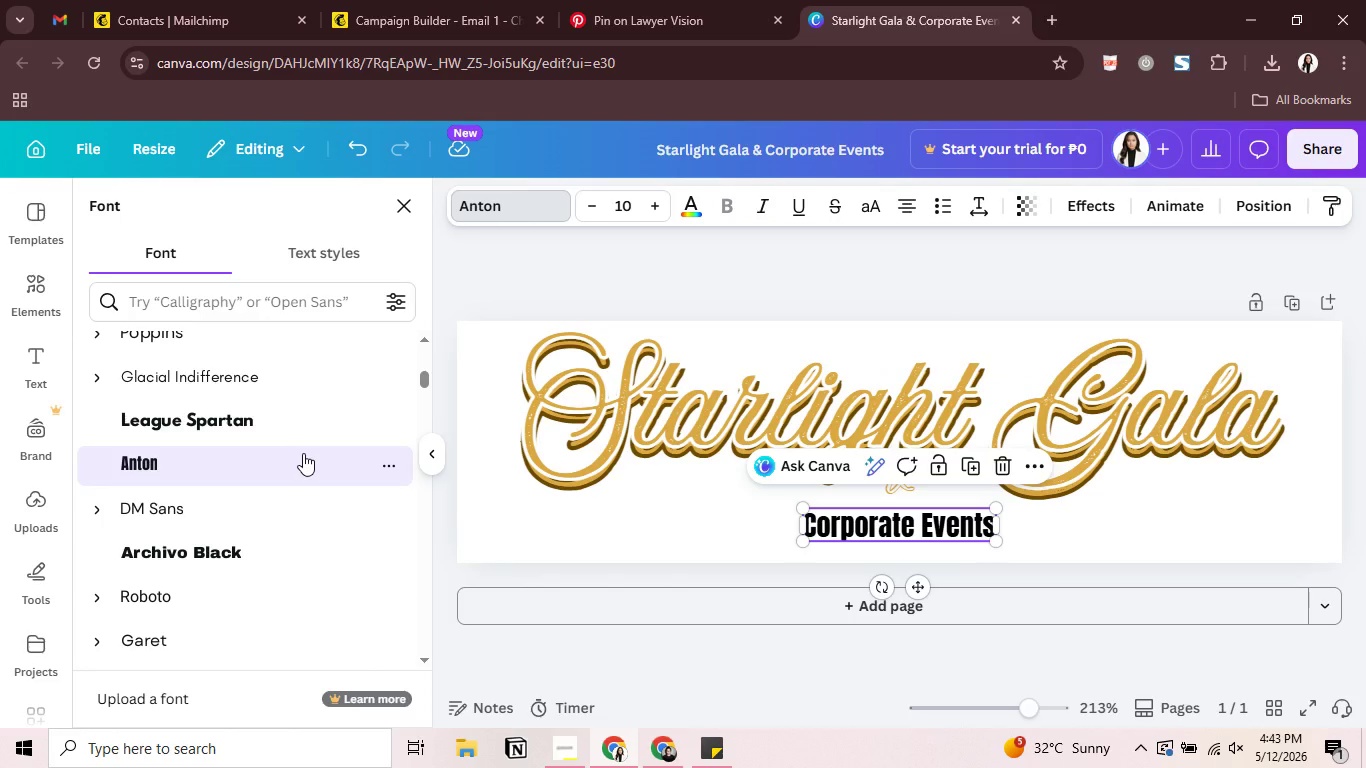 
left_click([975, 206])
 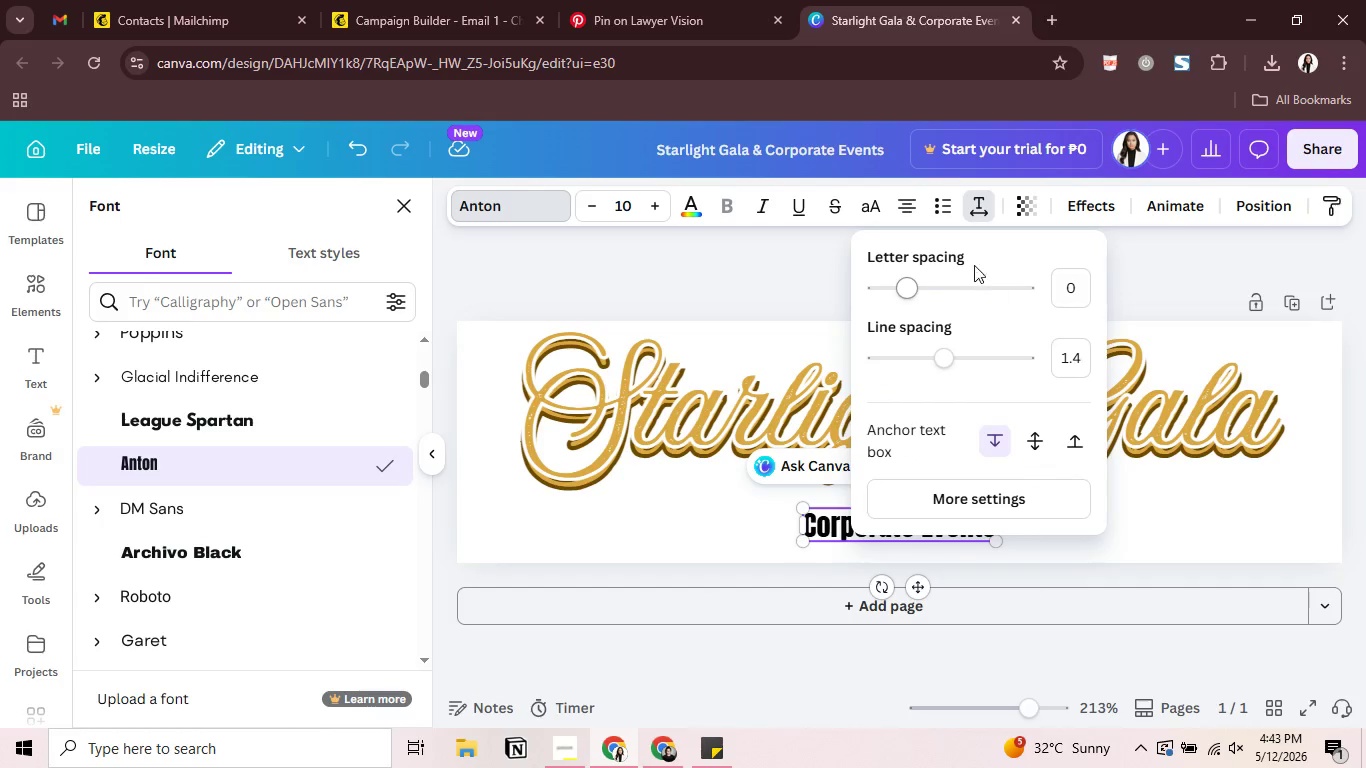 
left_click([818, 282])
 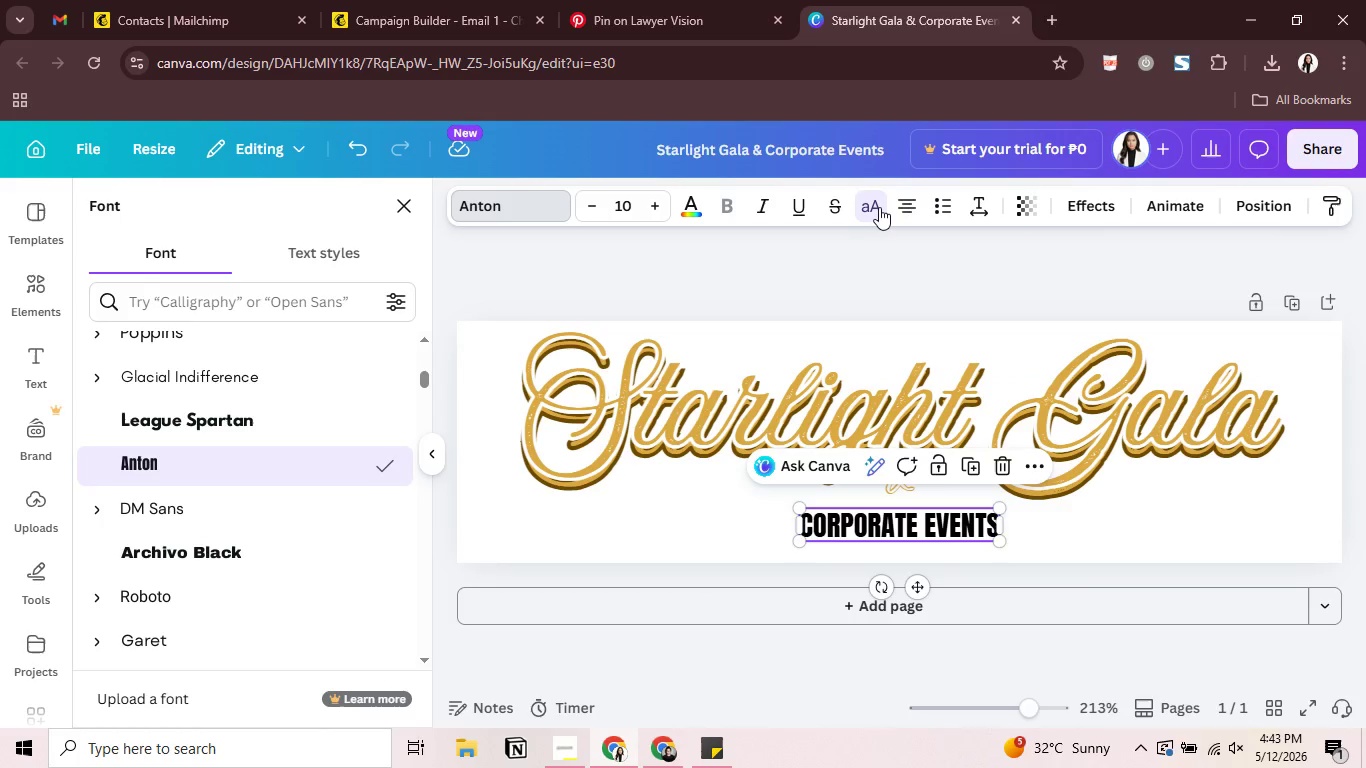 
left_click([975, 204])
 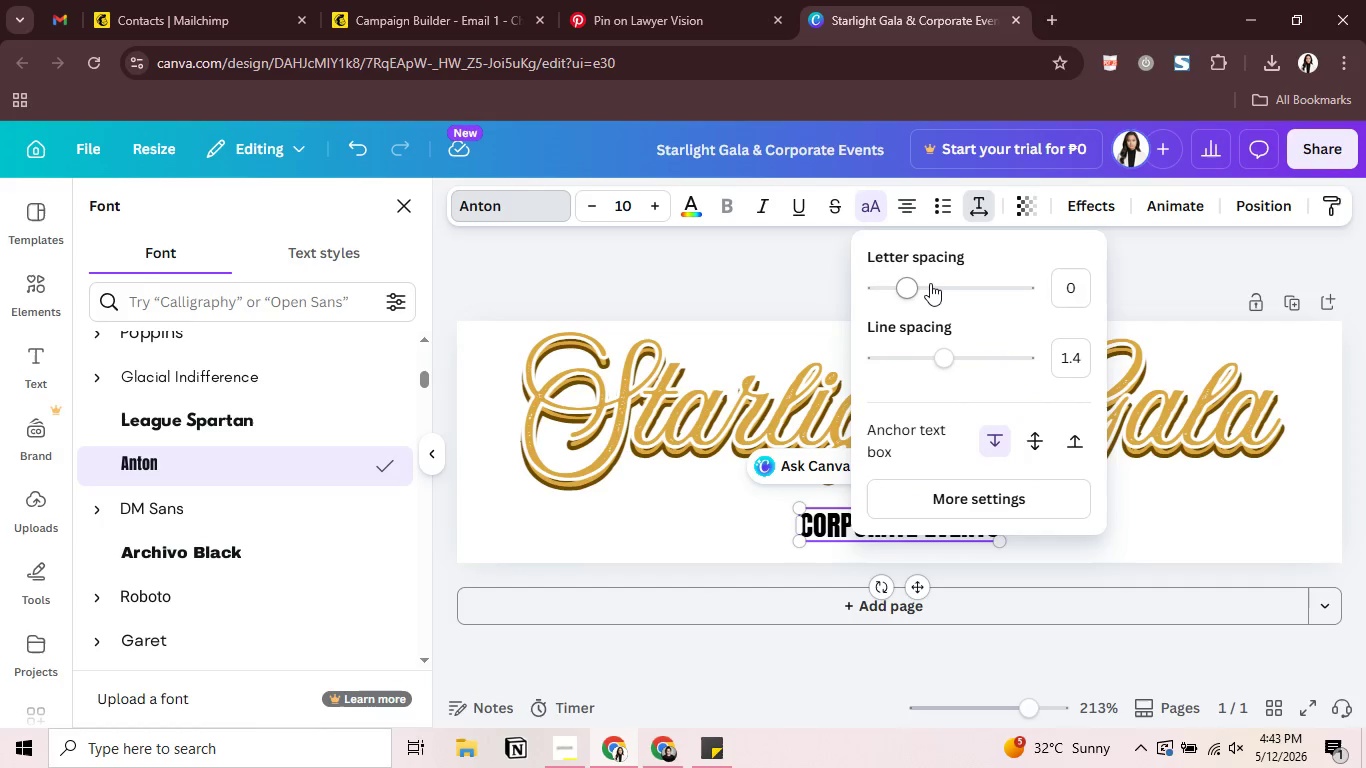 
left_click_drag(start_coordinate=[926, 286], to_coordinate=[947, 292])
 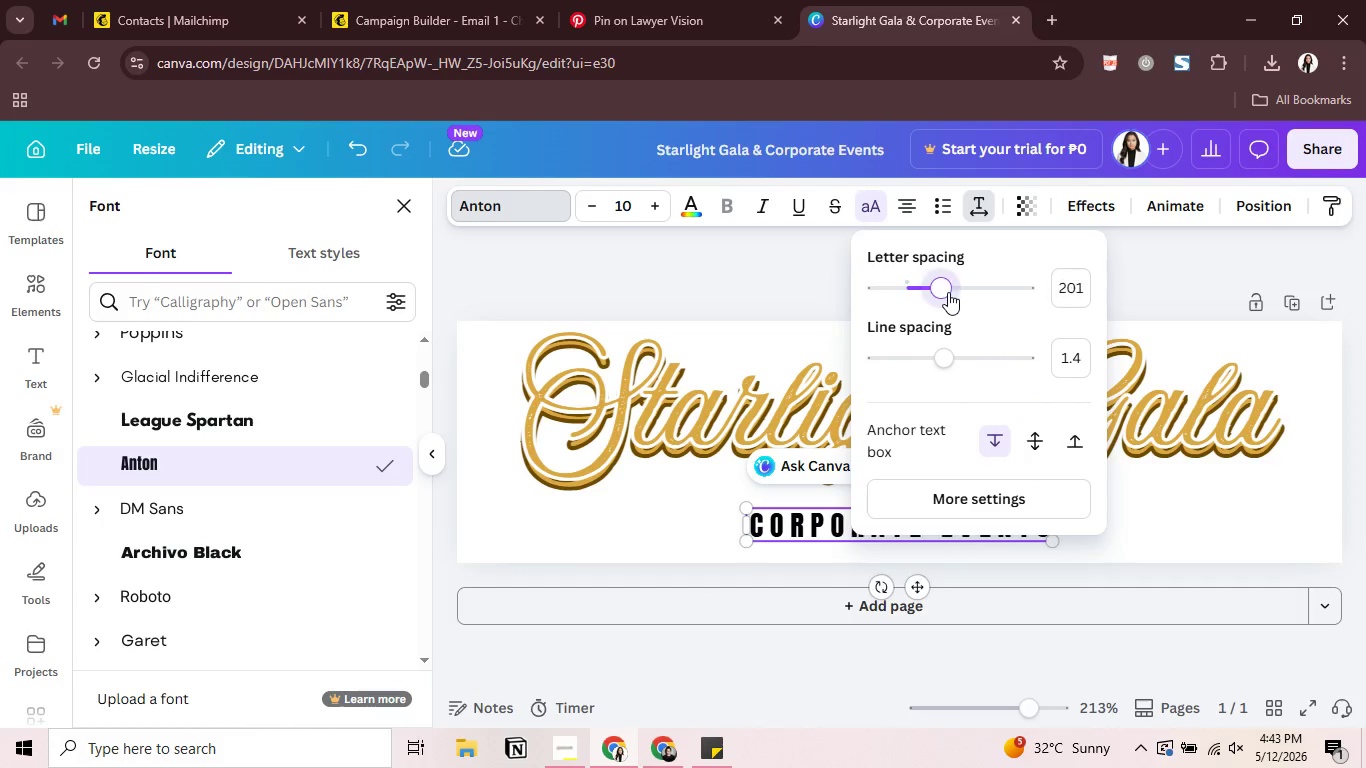 
double_click([948, 292])
 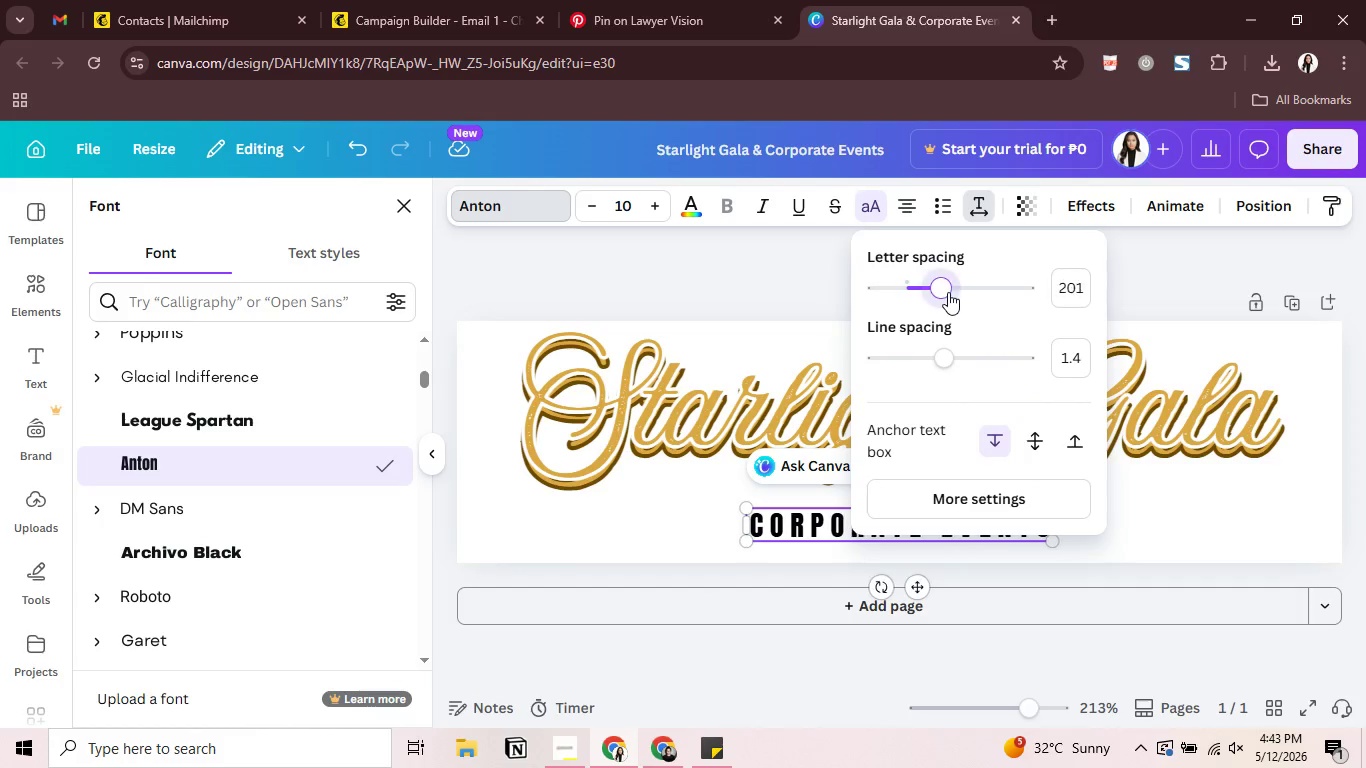 
left_click_drag(start_coordinate=[948, 292], to_coordinate=[998, 299])
 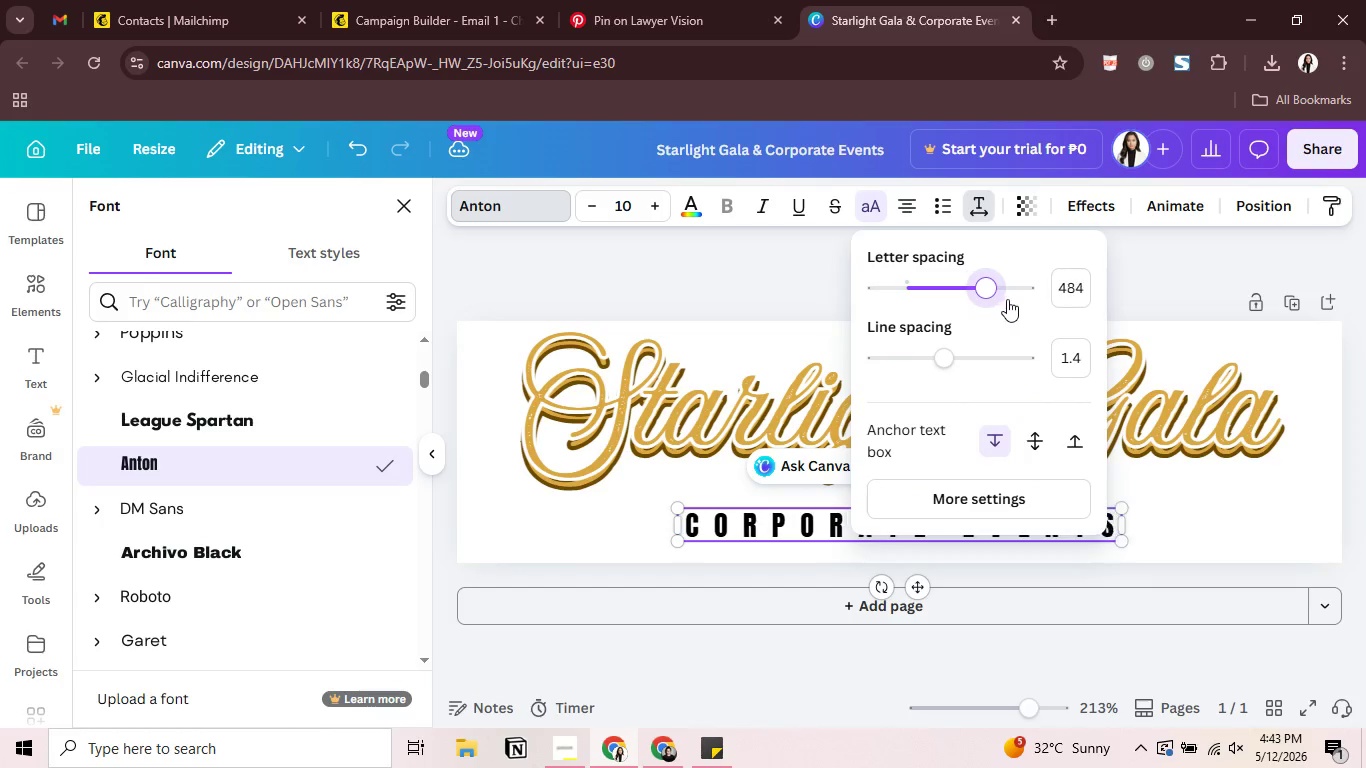 
left_click_drag(start_coordinate=[1000, 299], to_coordinate=[1012, 299])
 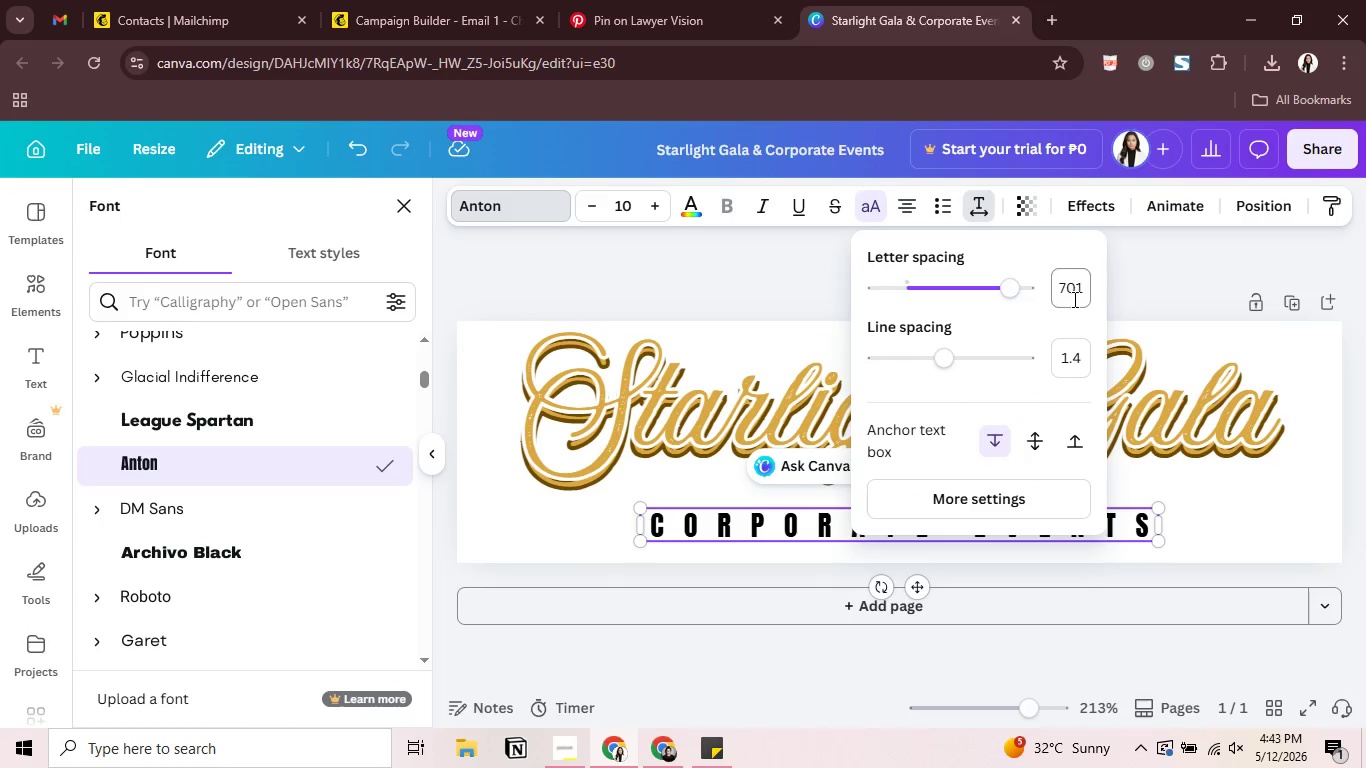 
left_click([1073, 299])
 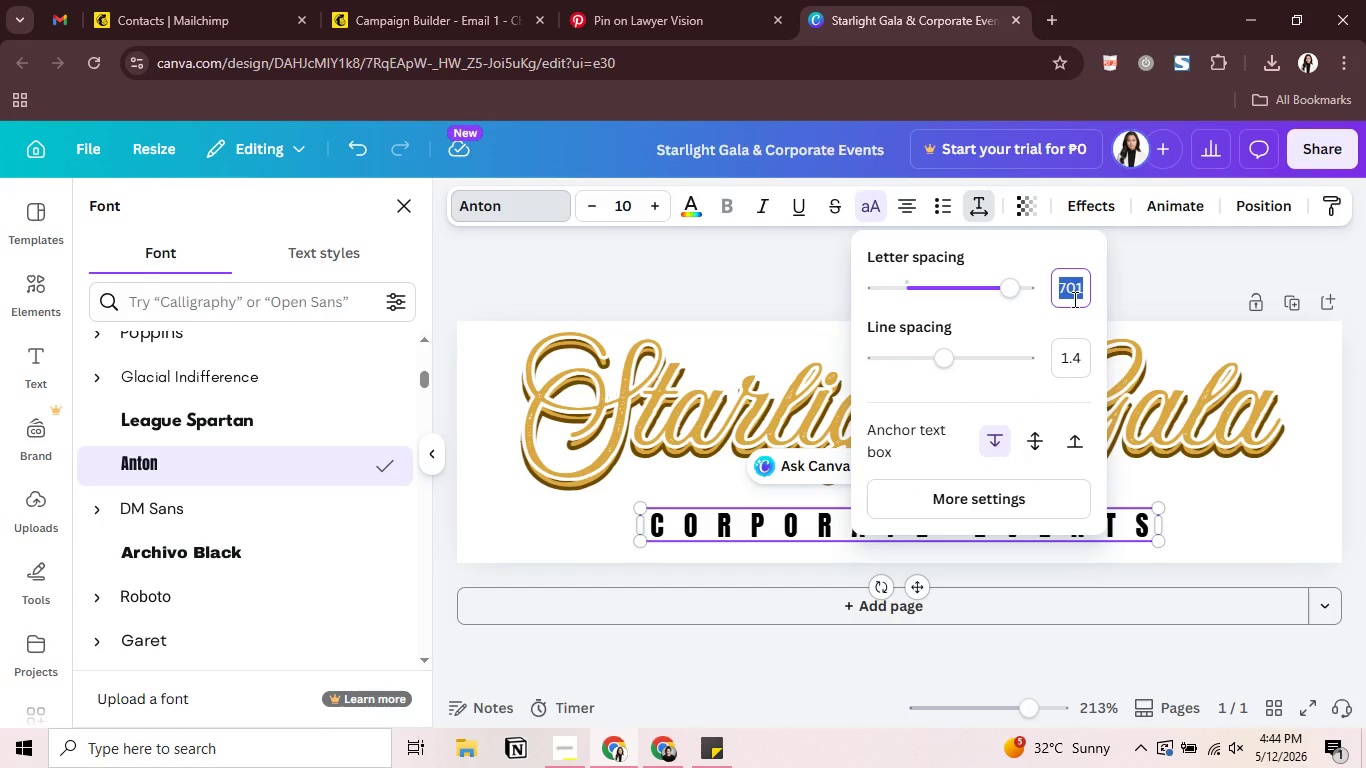 
type(800)
 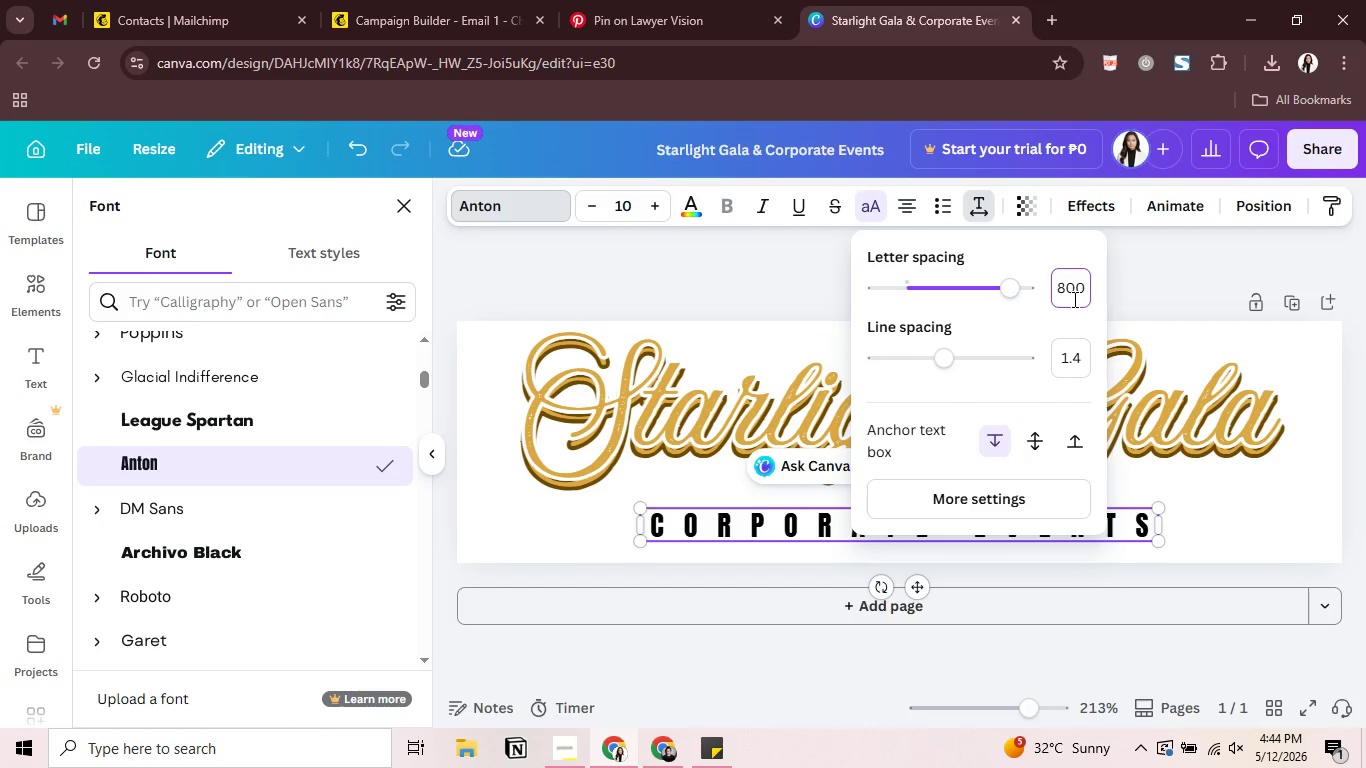 
key(Enter)
 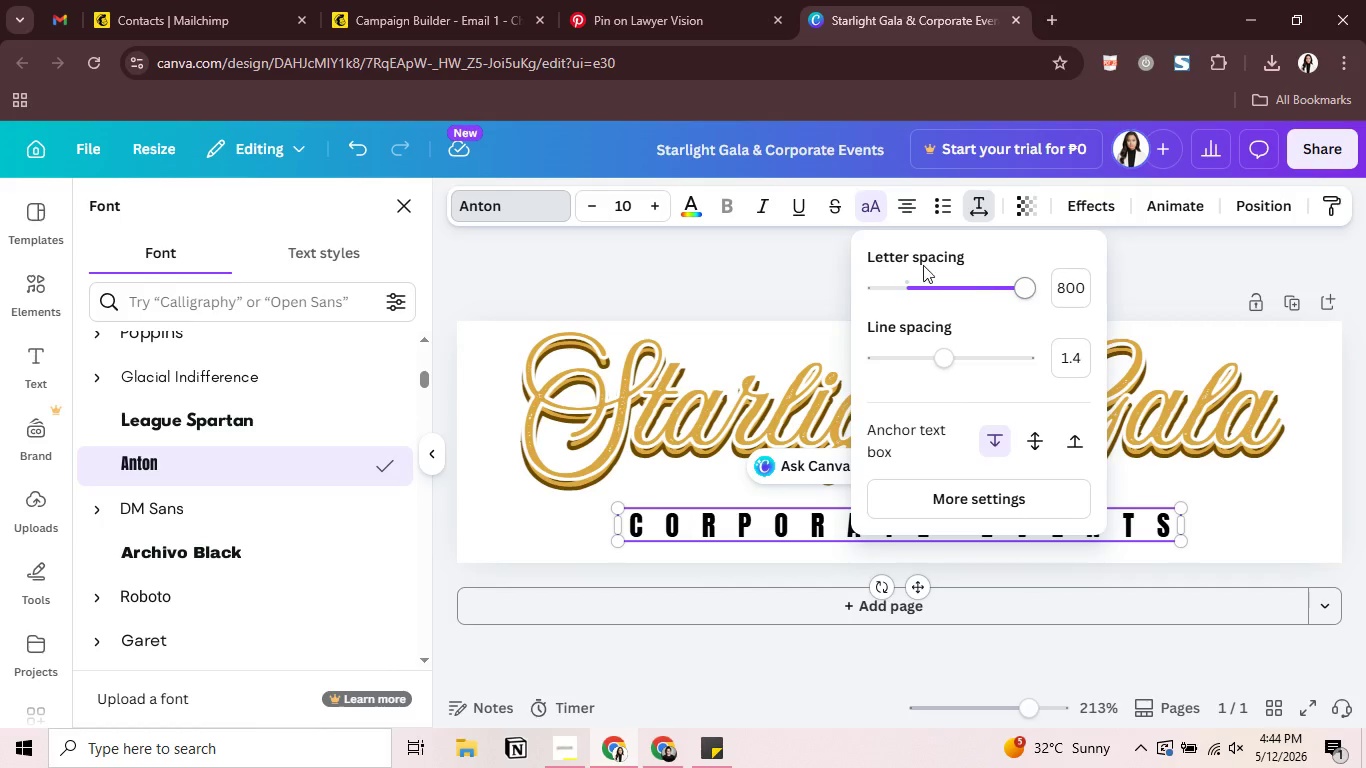 
left_click([802, 259])
 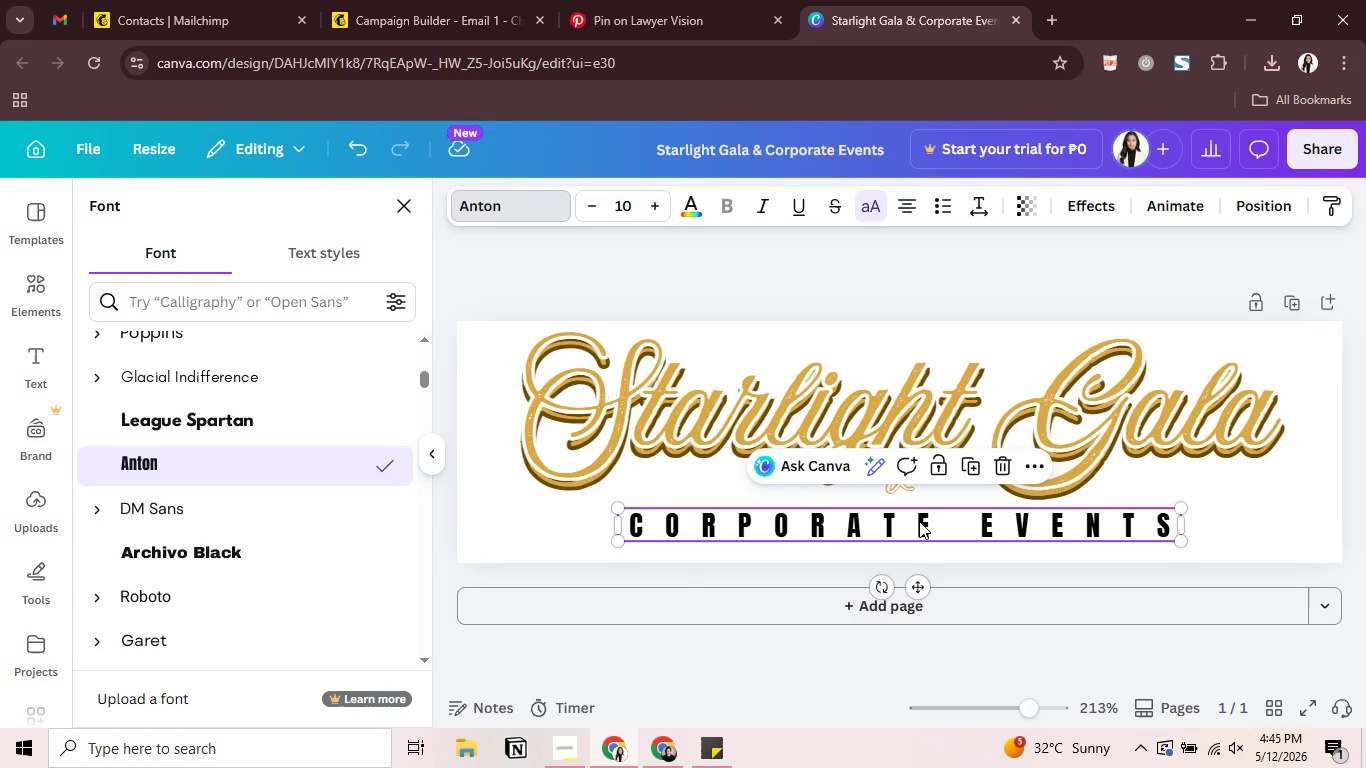 
wait(98.91)
 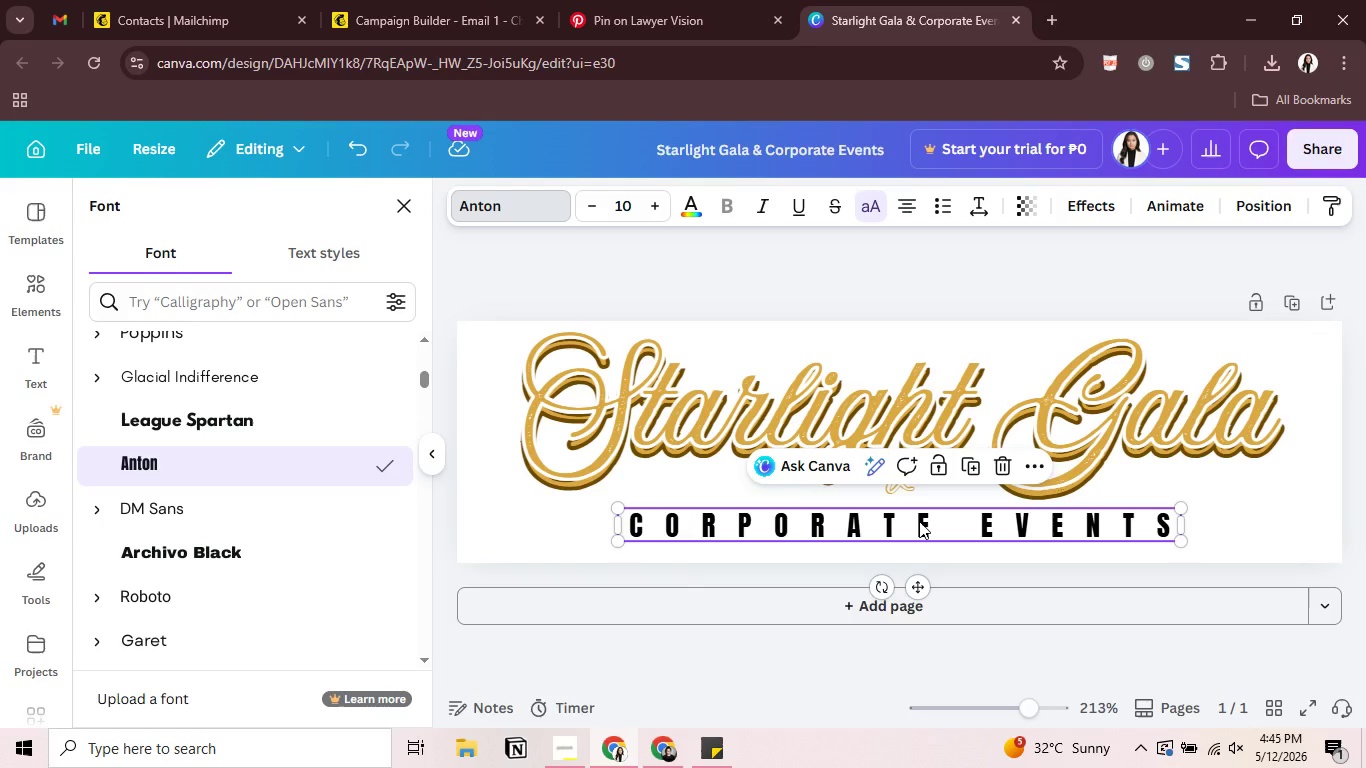 
left_click([212, 355])
 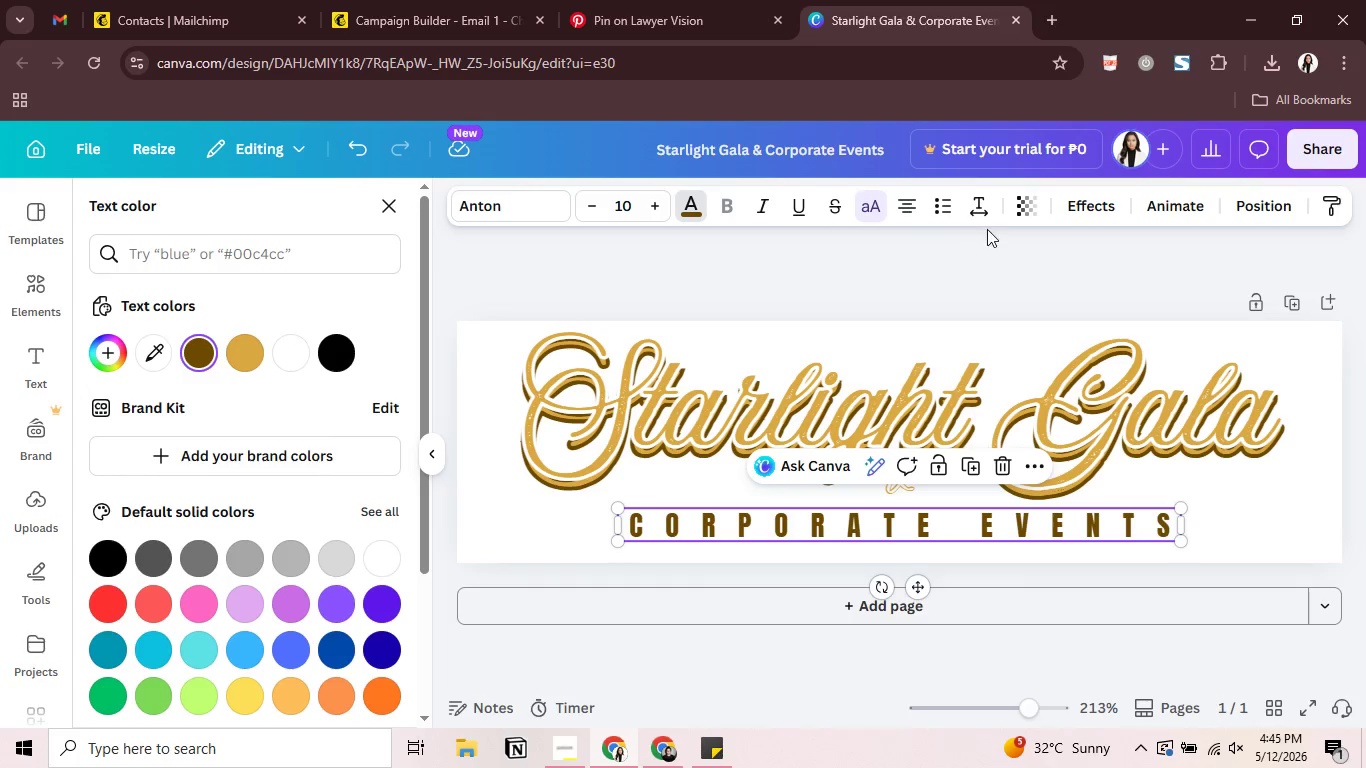 
left_click([1085, 209])
 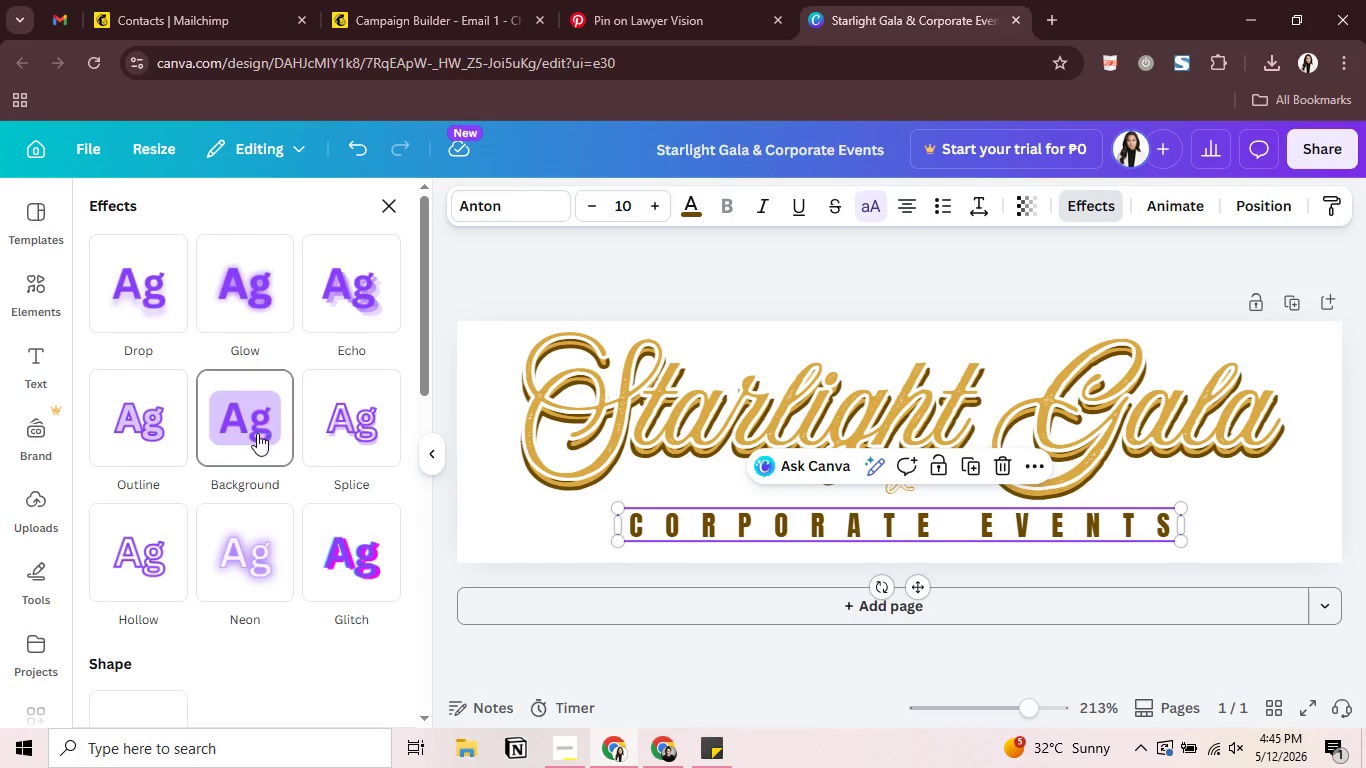 
left_click([174, 428])
 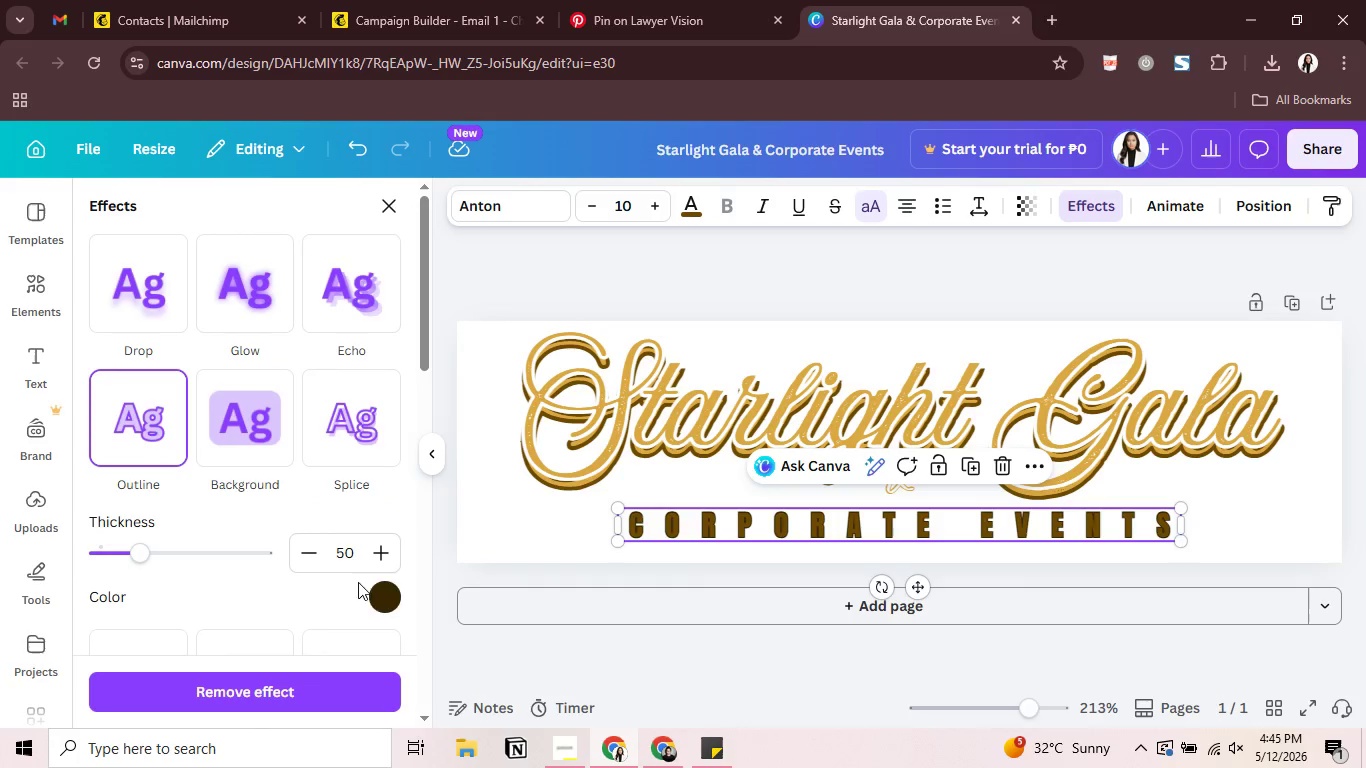 
left_click([376, 598])
 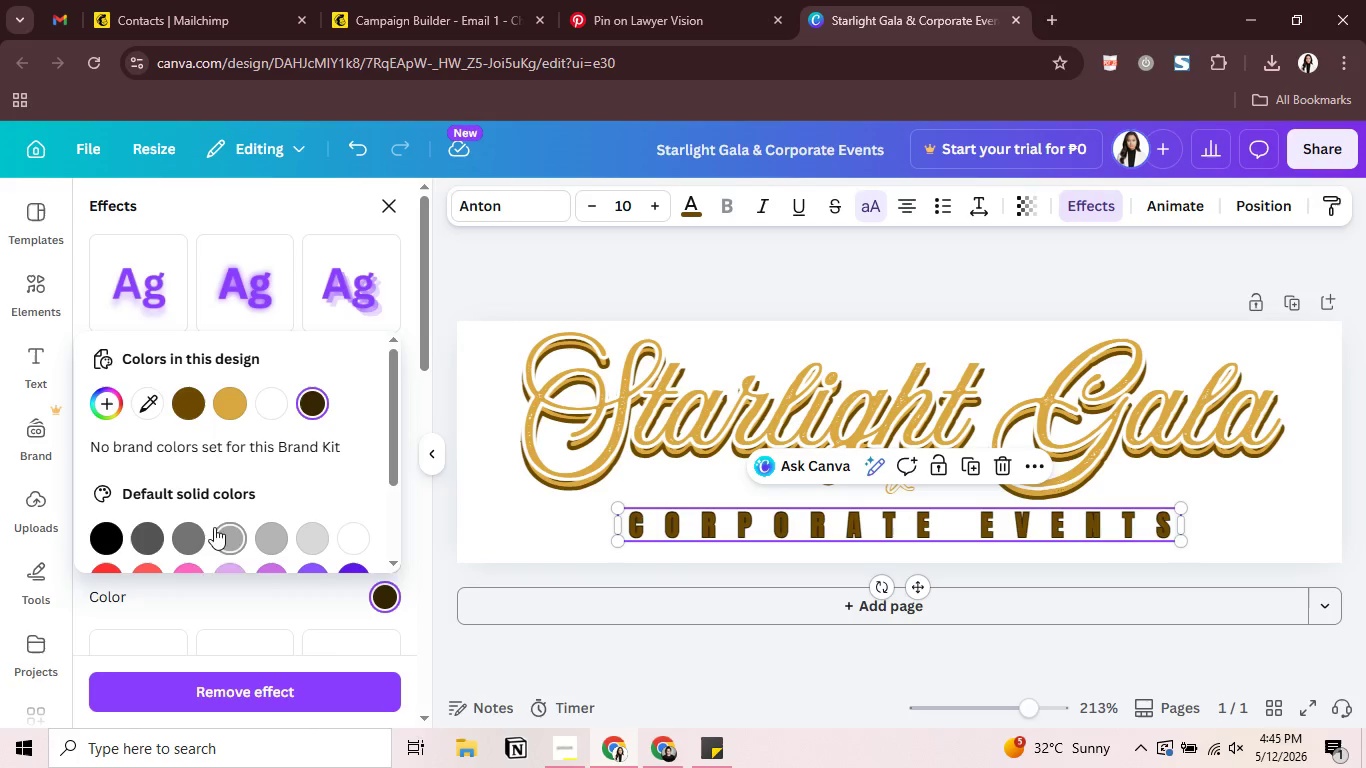 
left_click([198, 529])
 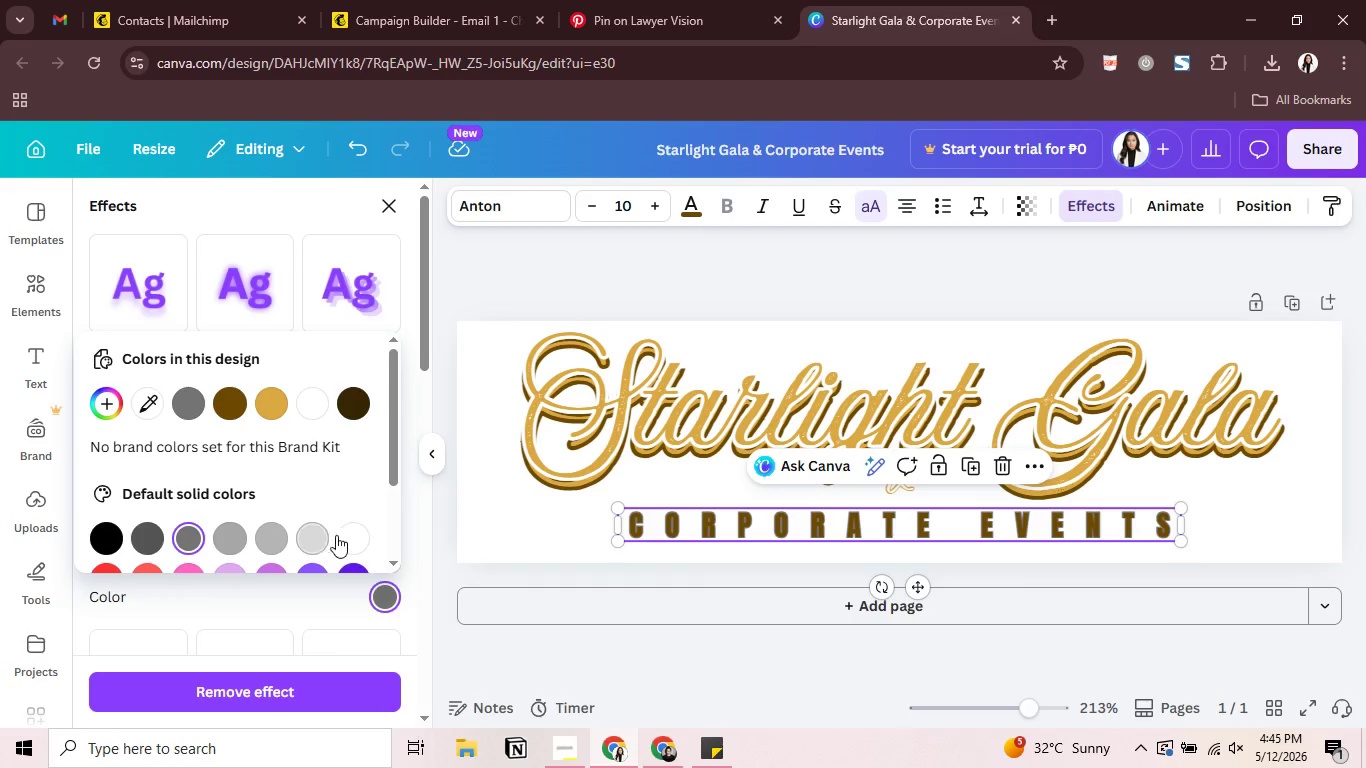 
left_click([358, 547])
 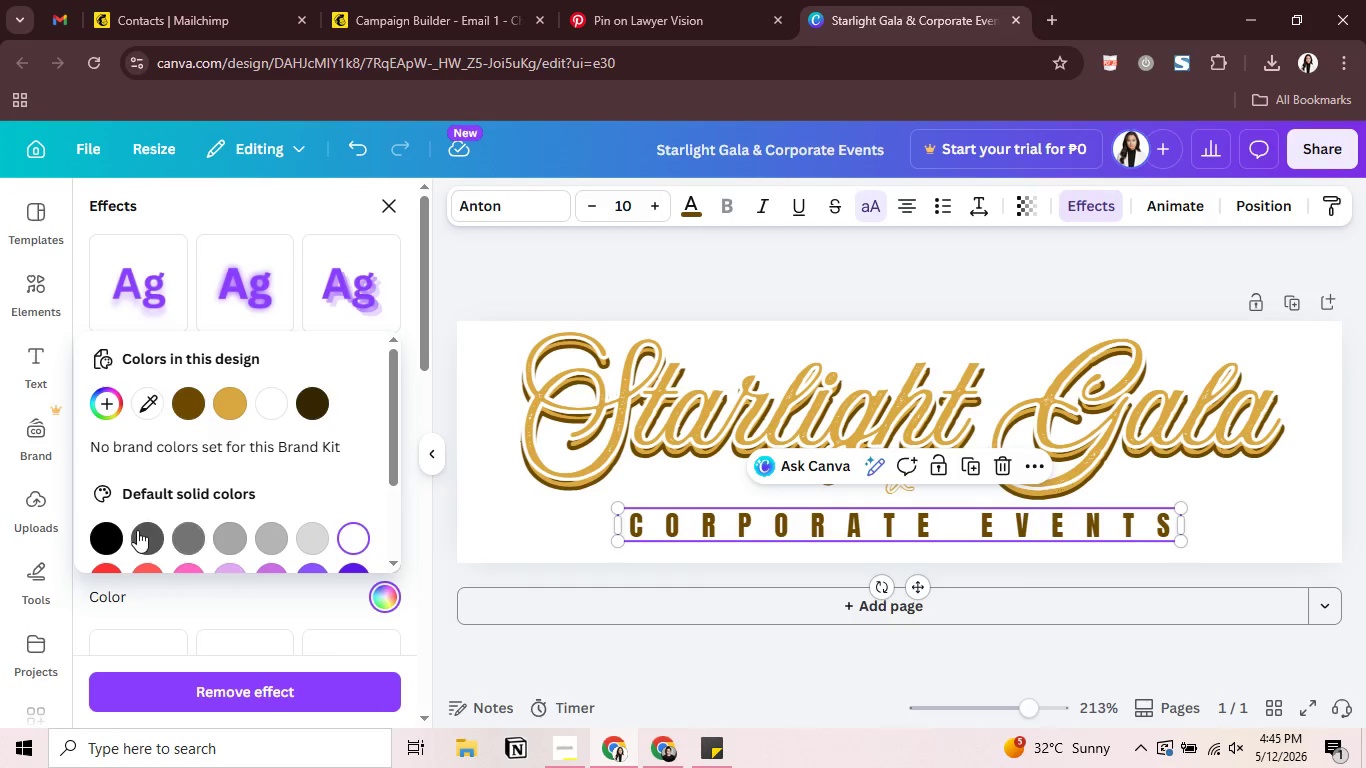 
left_click([111, 527])
 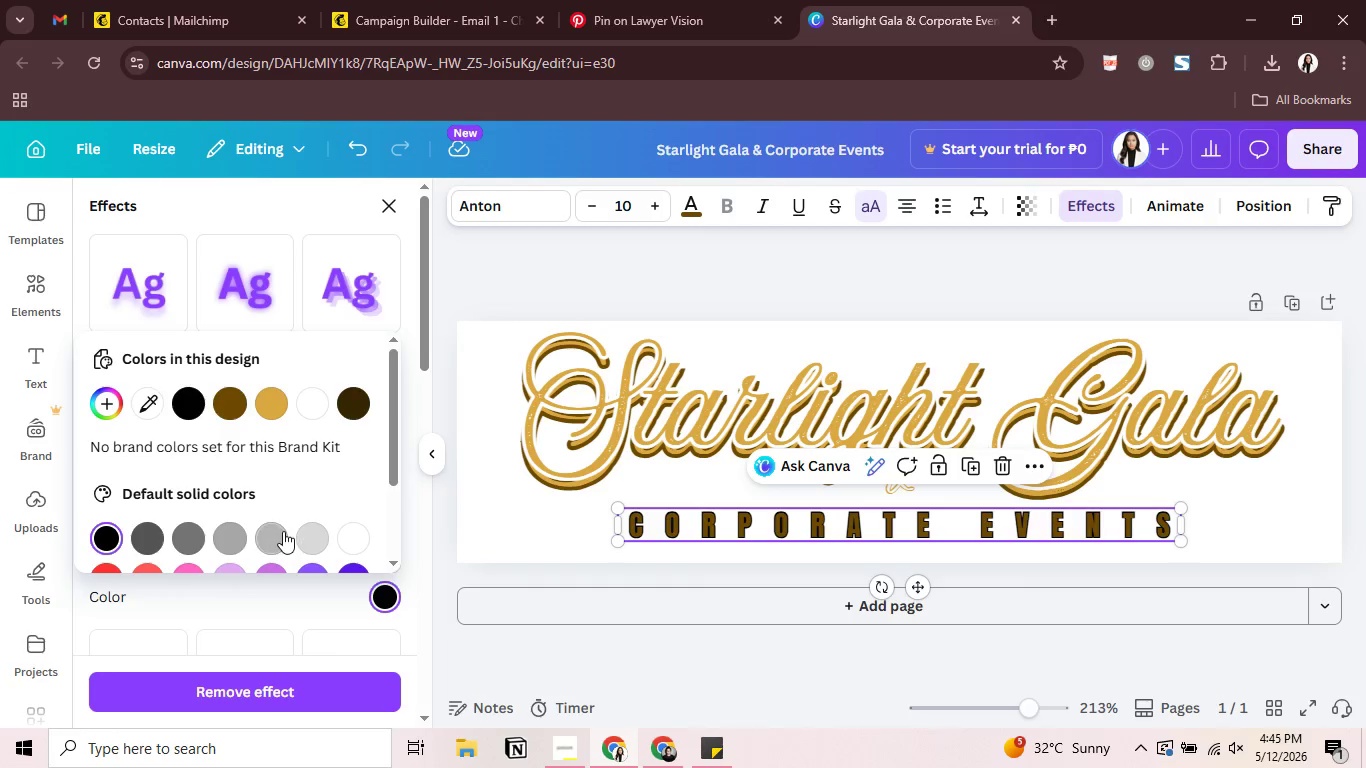 
scroll: coordinate [283, 531], scroll_direction: down, amount: 2.0
 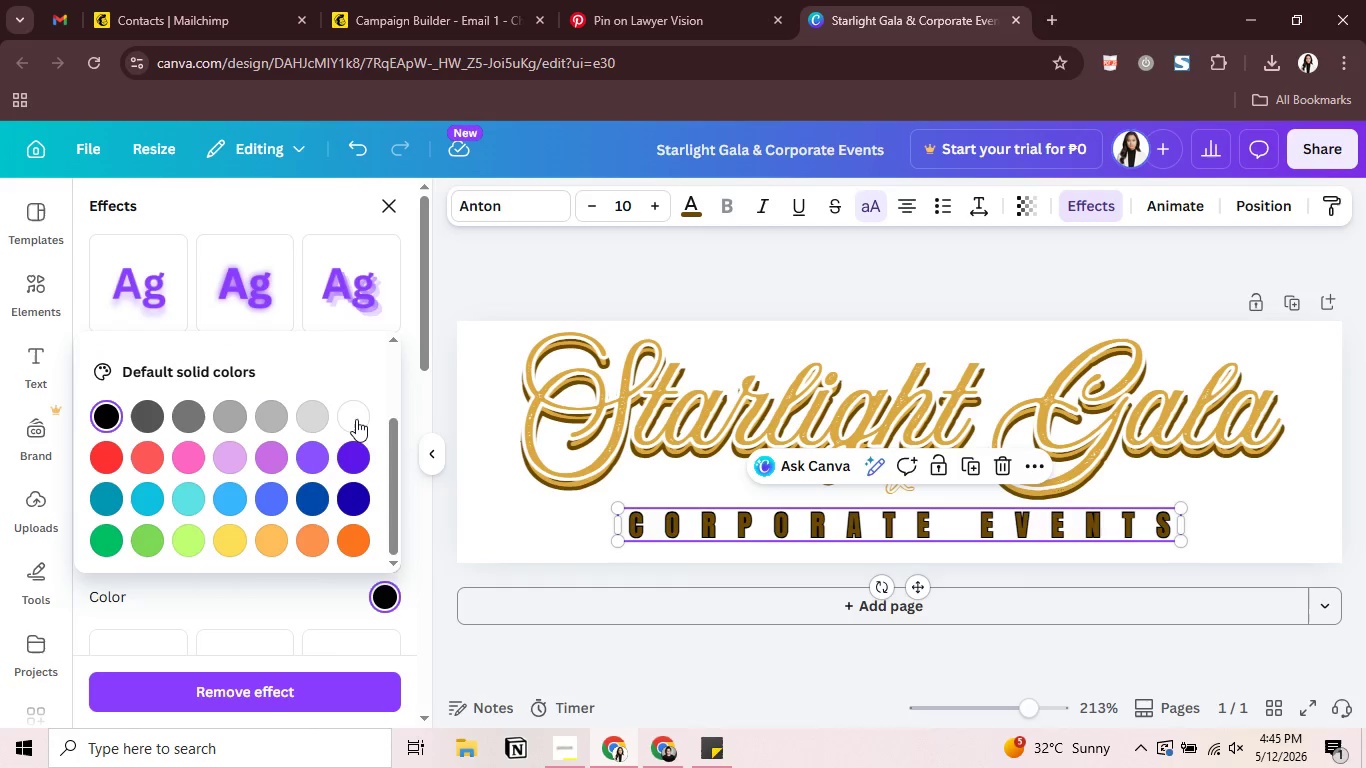 
left_click([356, 418])
 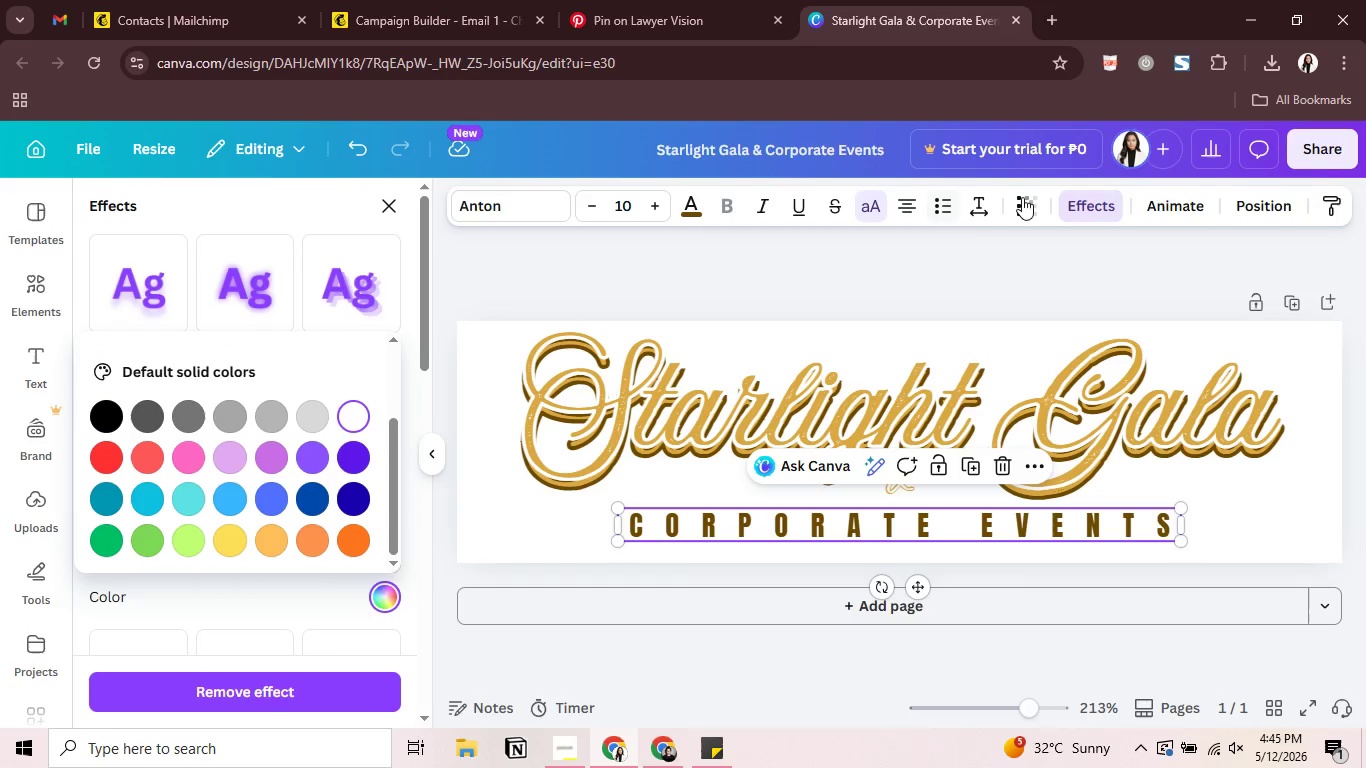 
scroll: coordinate [292, 457], scroll_direction: up, amount: 10.0
 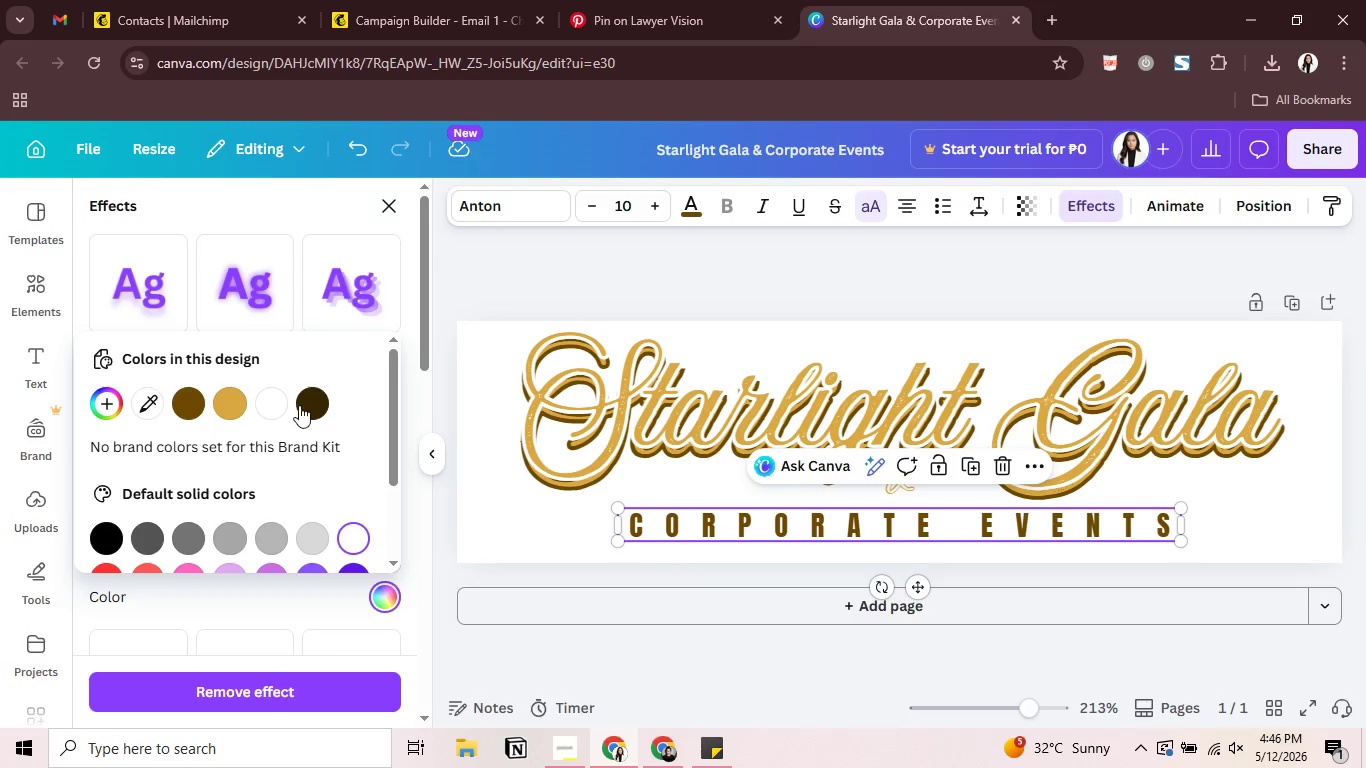 
scroll: coordinate [306, 453], scroll_direction: down, amount: 11.0
 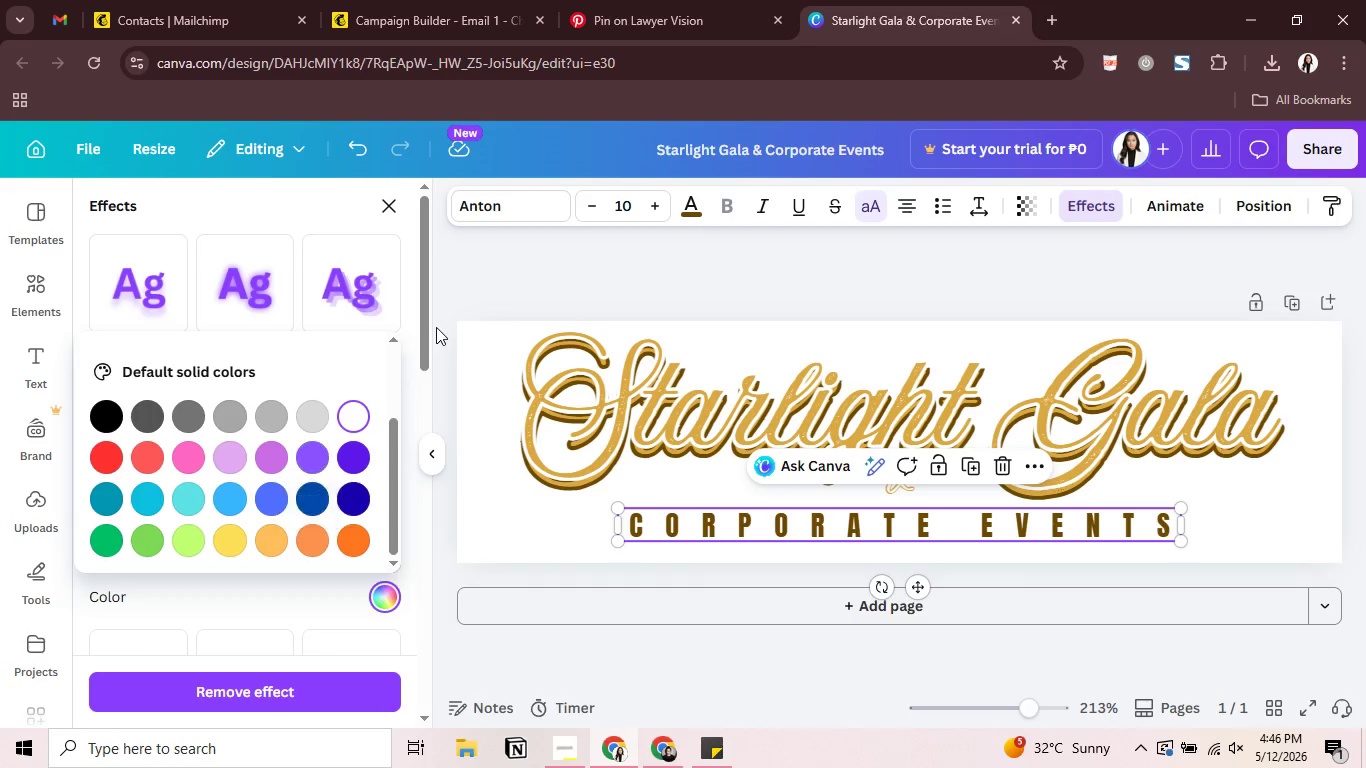 
left_click([436, 325])
 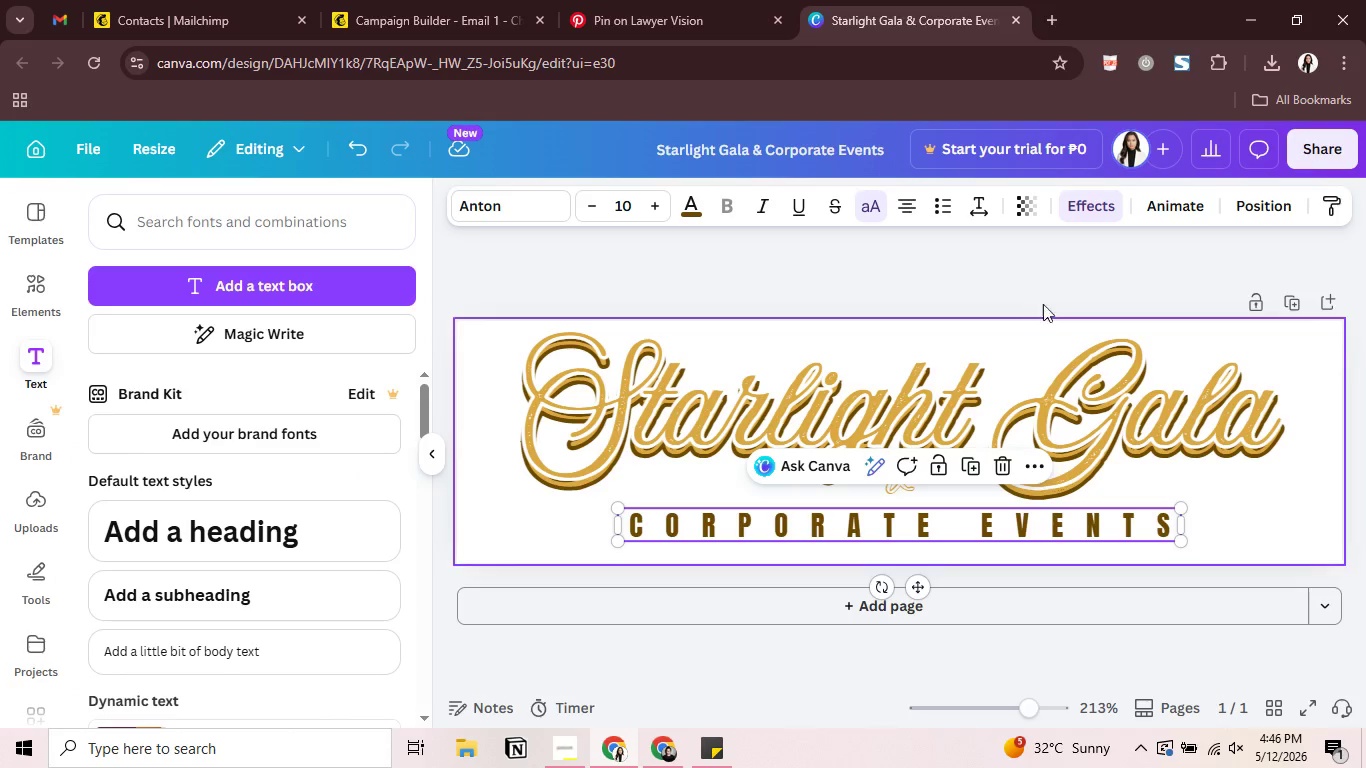 
left_click([1091, 201])
 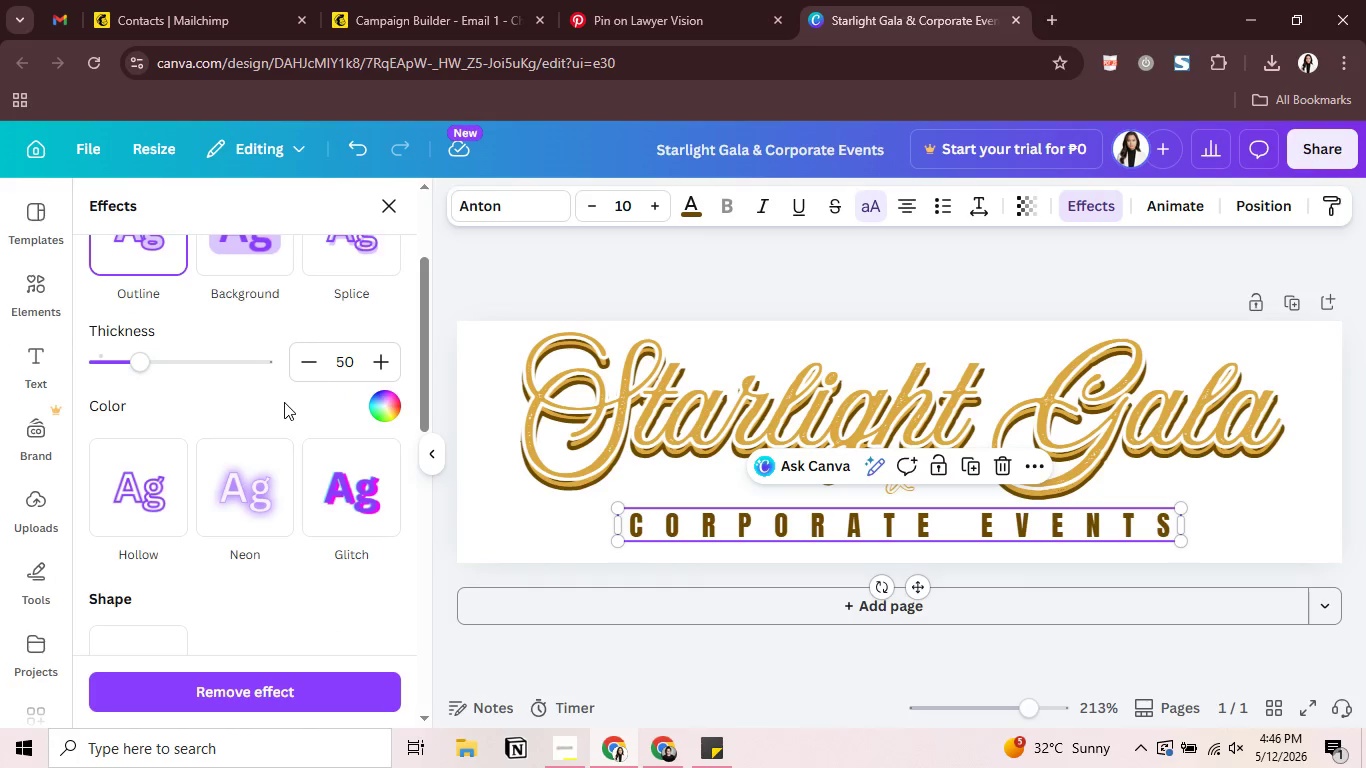 
scroll: coordinate [284, 402], scroll_direction: down, amount: 15.0
 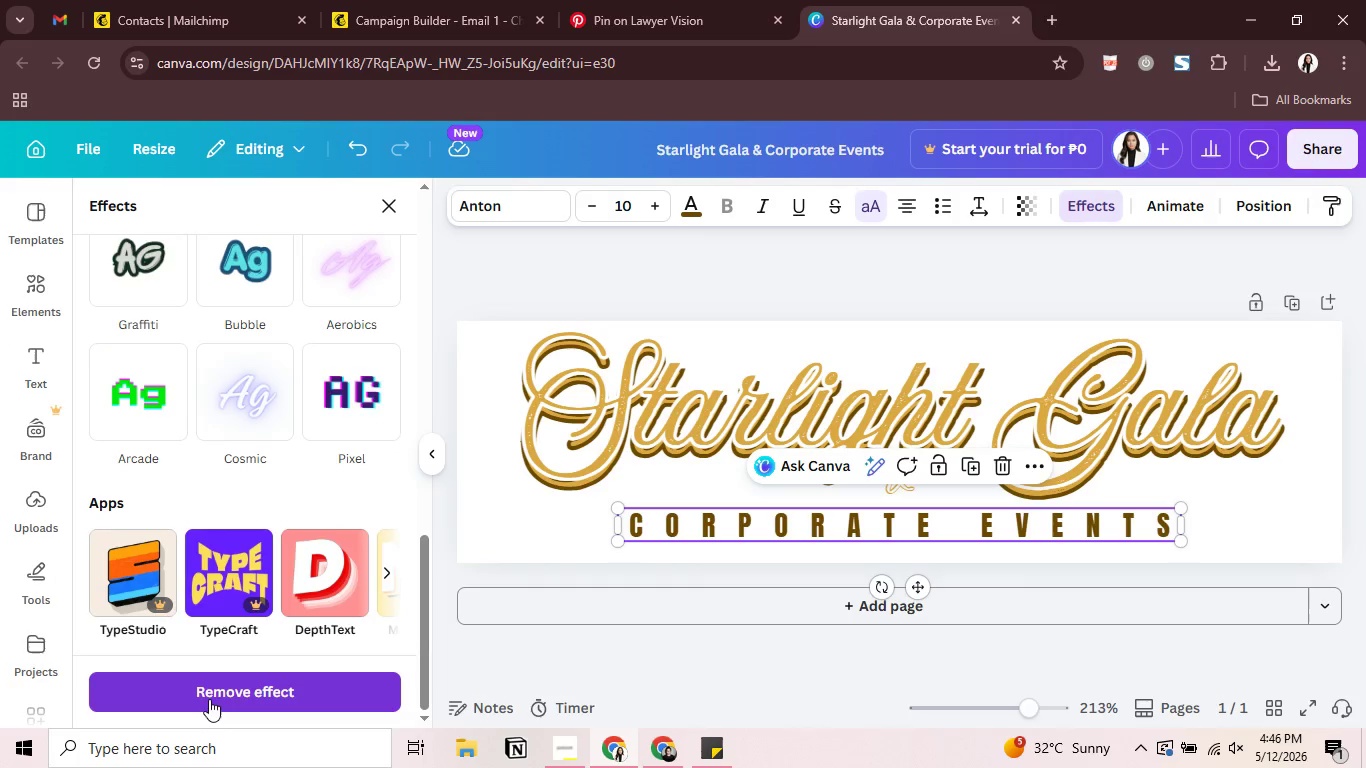 
left_click([209, 697])
 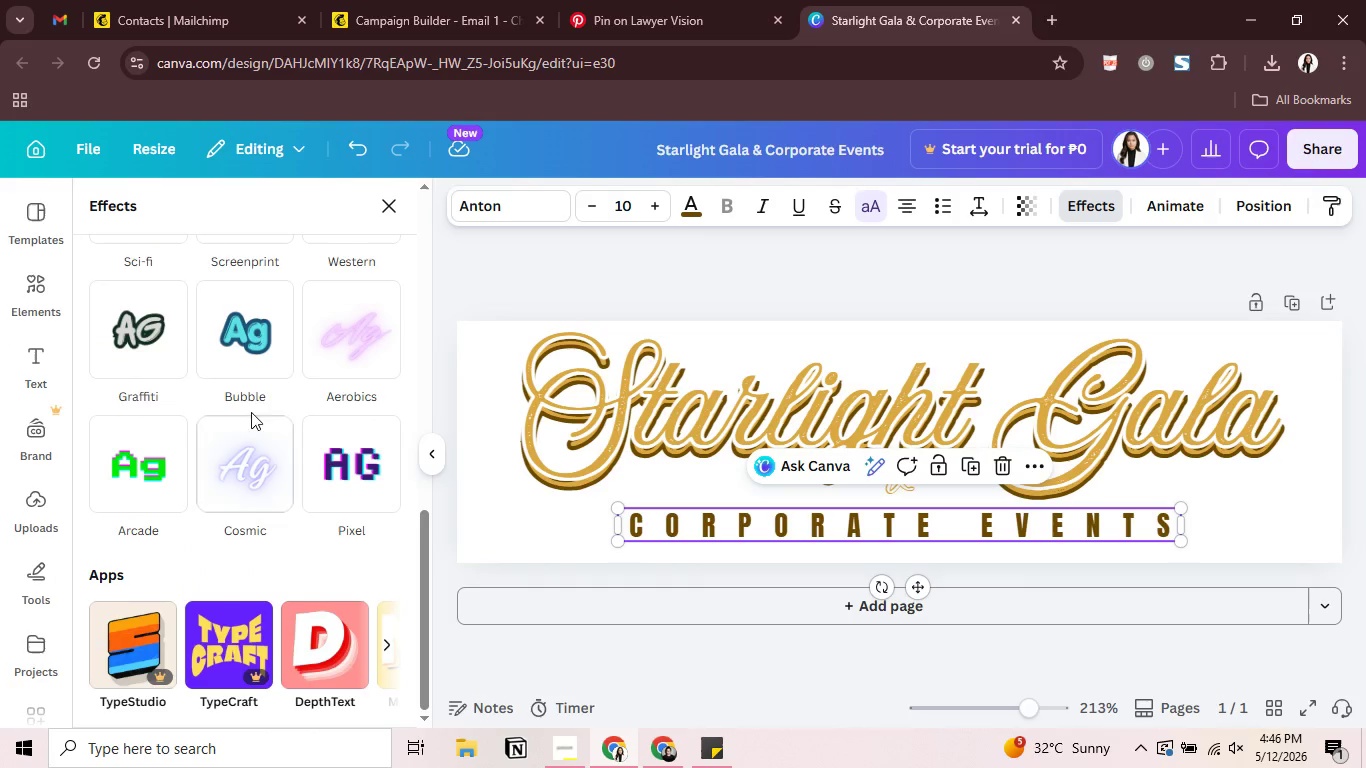 
scroll: coordinate [254, 396], scroll_direction: up, amount: 15.0
 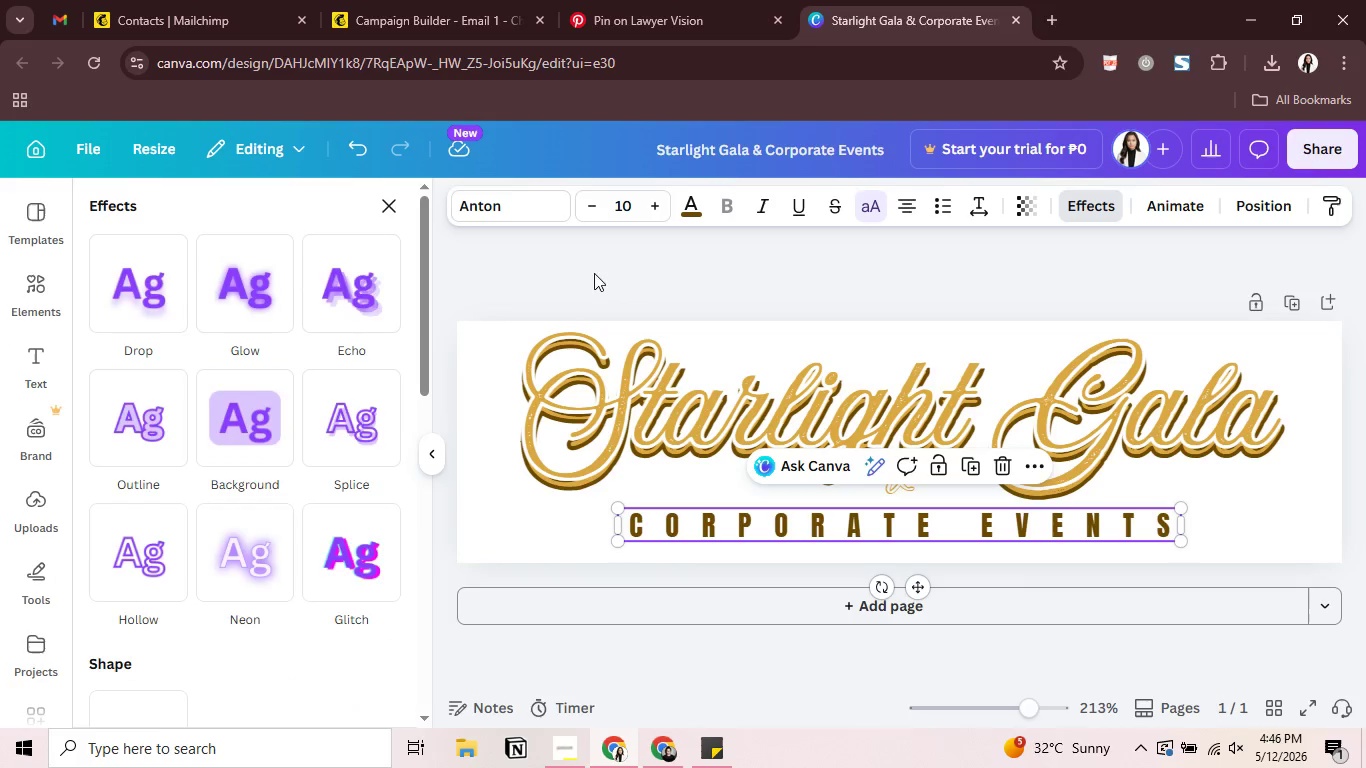 
left_click([615, 272])
 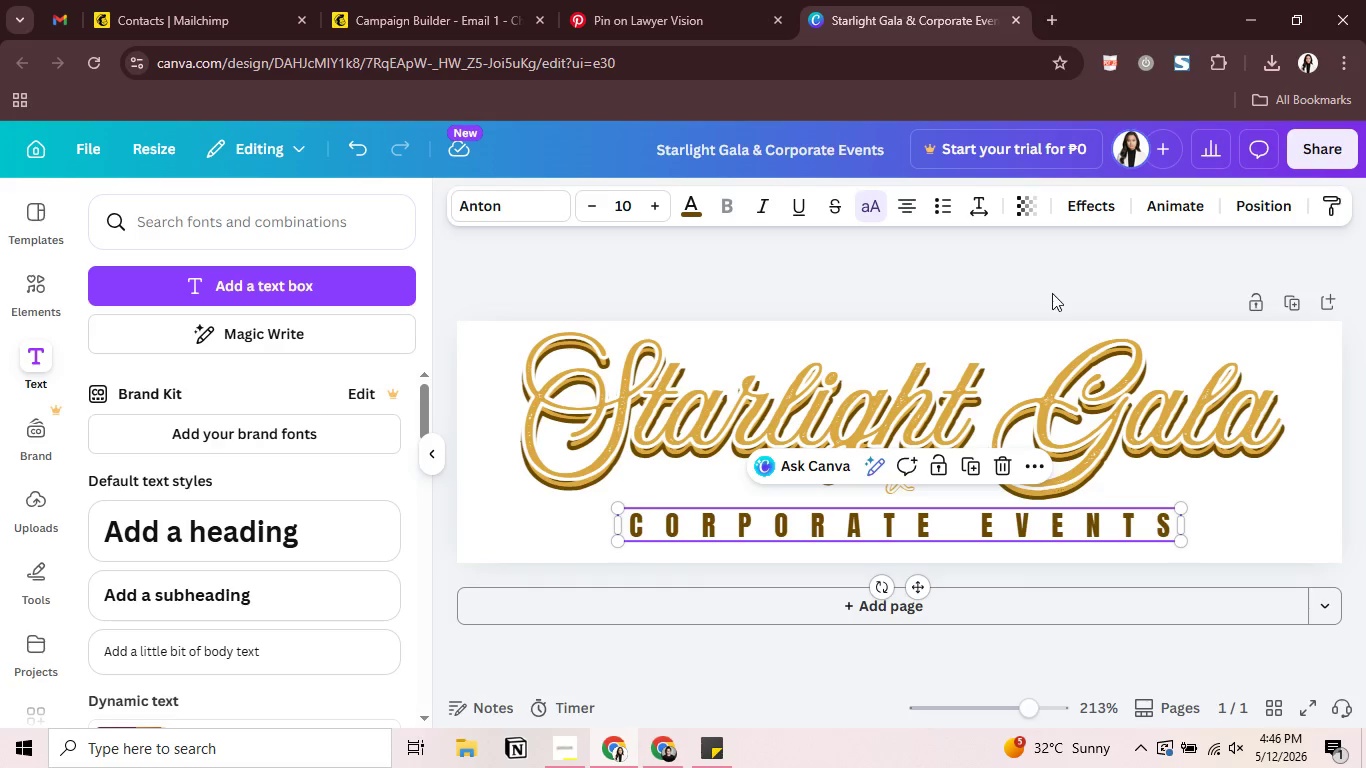 
left_click([1049, 287])
 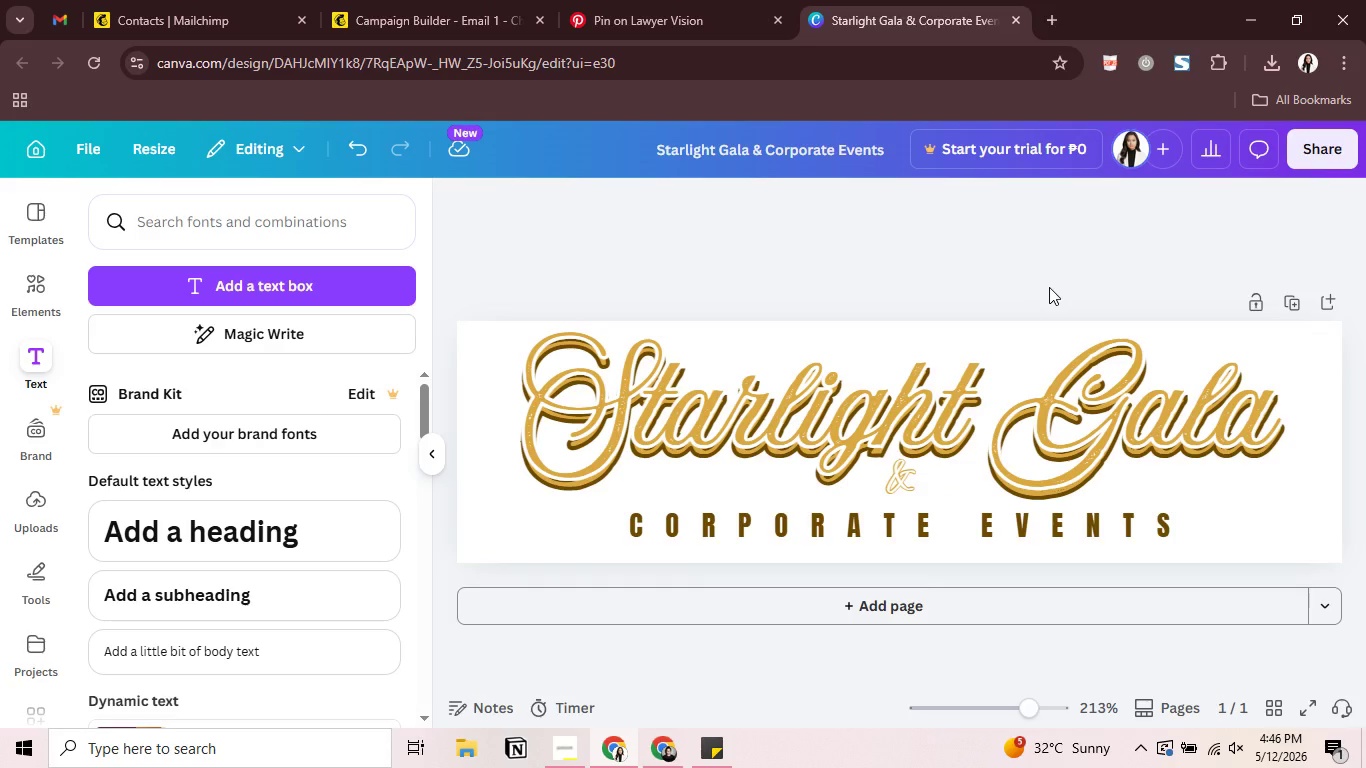 
double_click([1049, 287])
 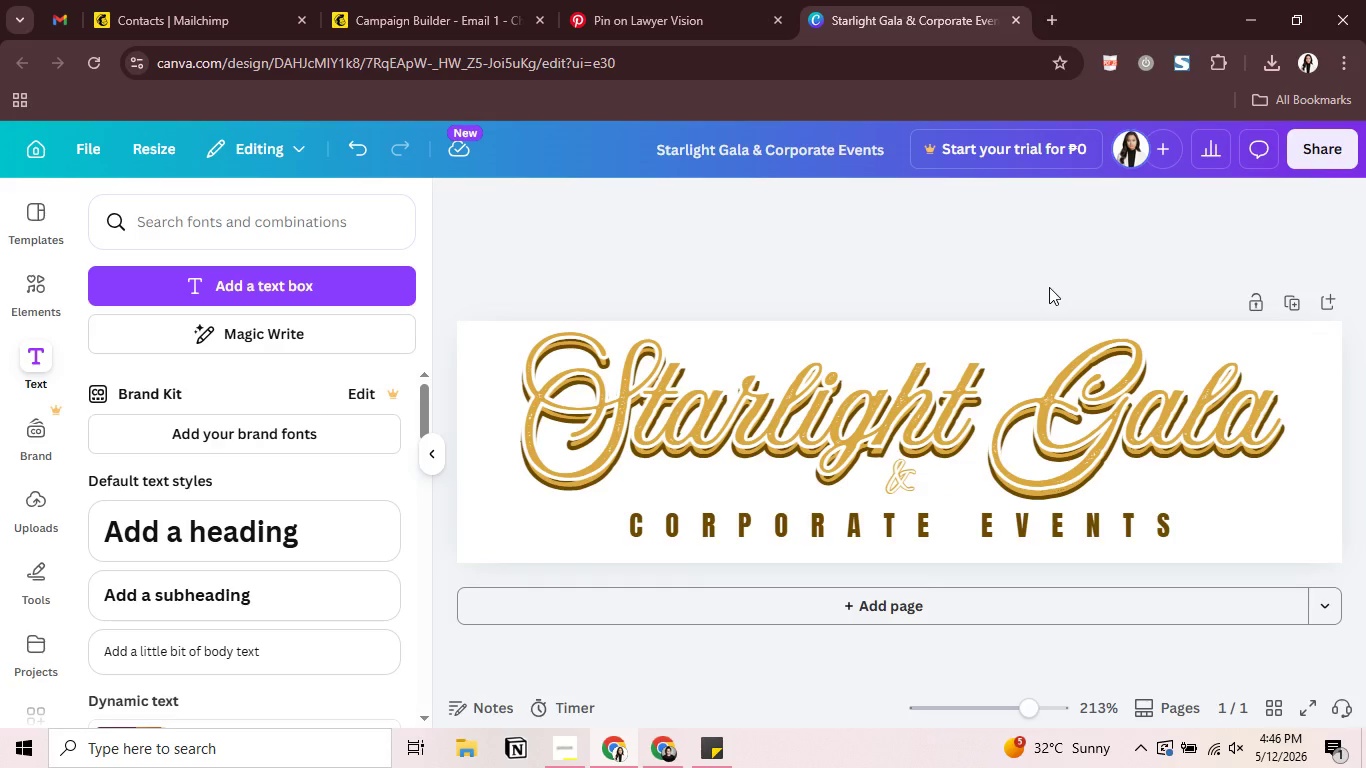 
wait(5.84)
 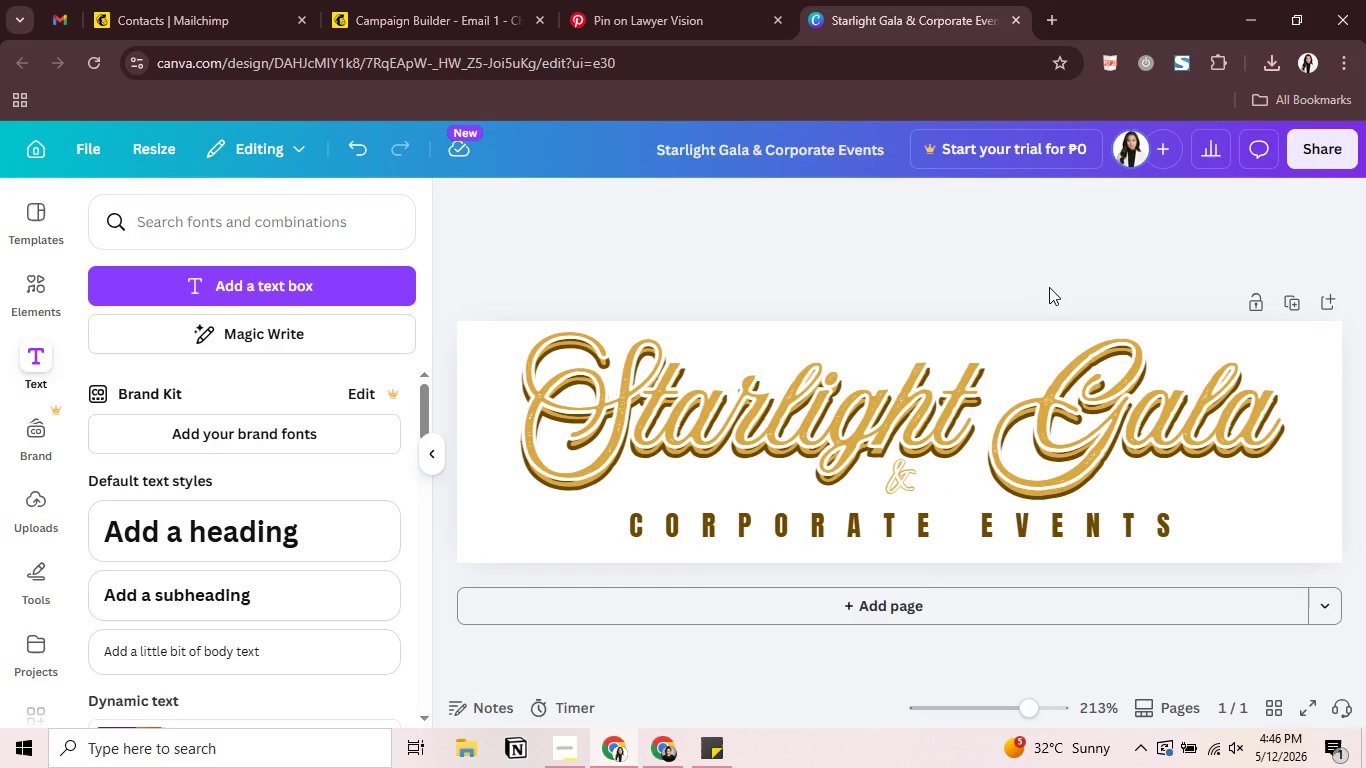 
left_click([1317, 151])
 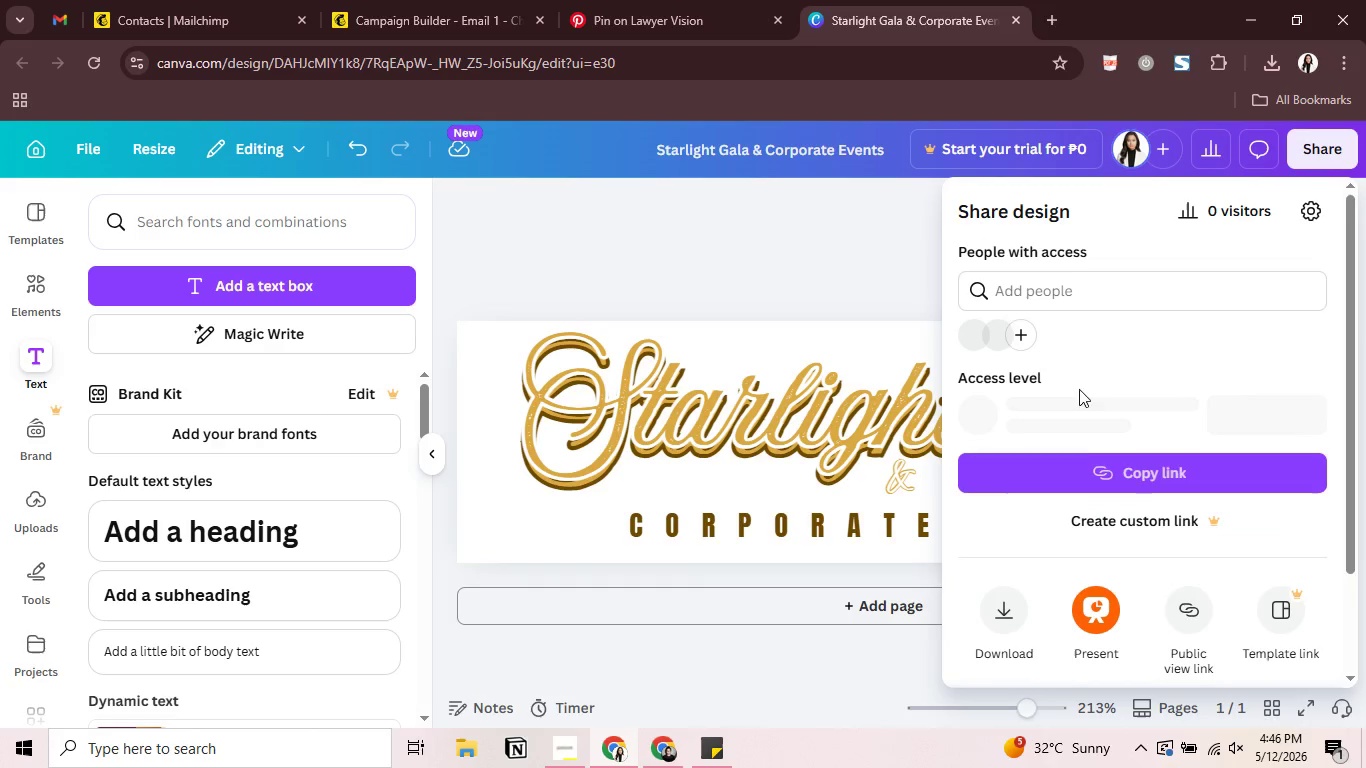 
left_click([1001, 606])
 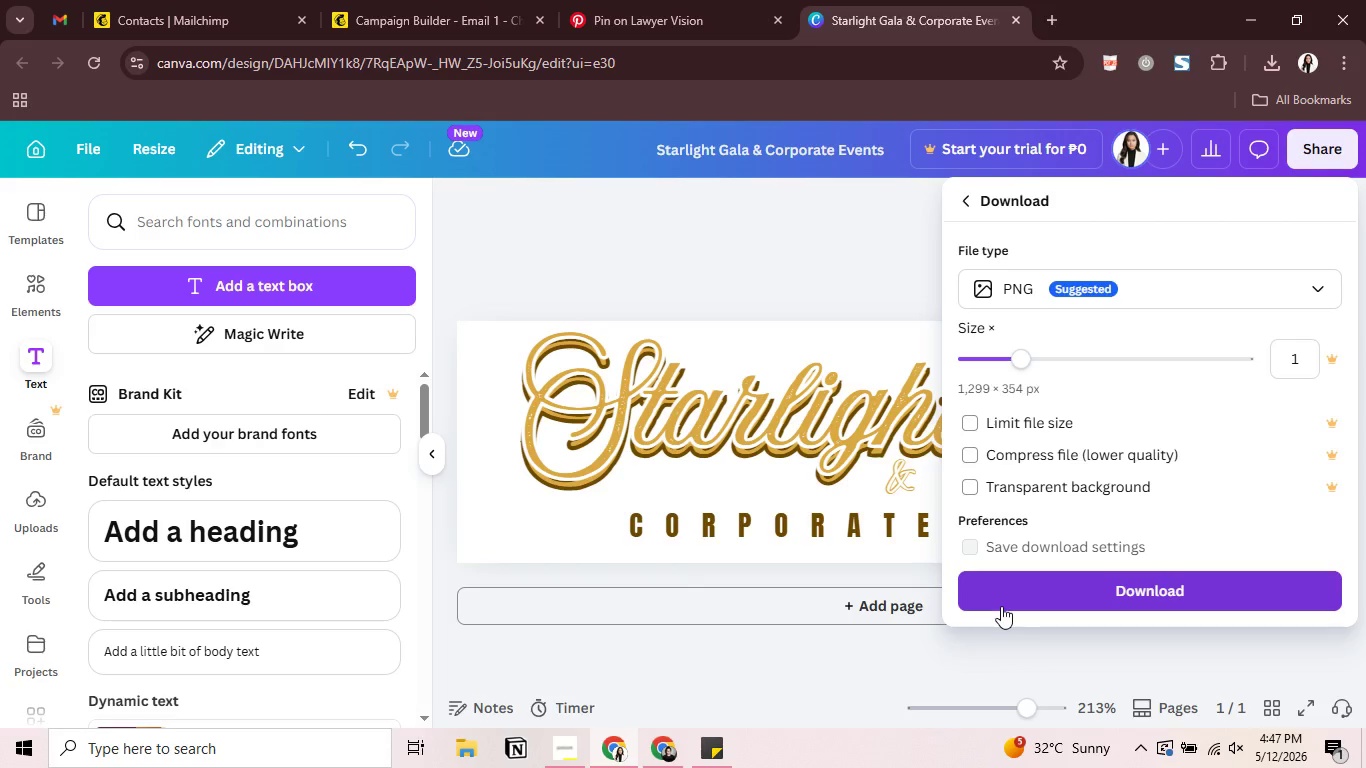 
wait(85.66)
 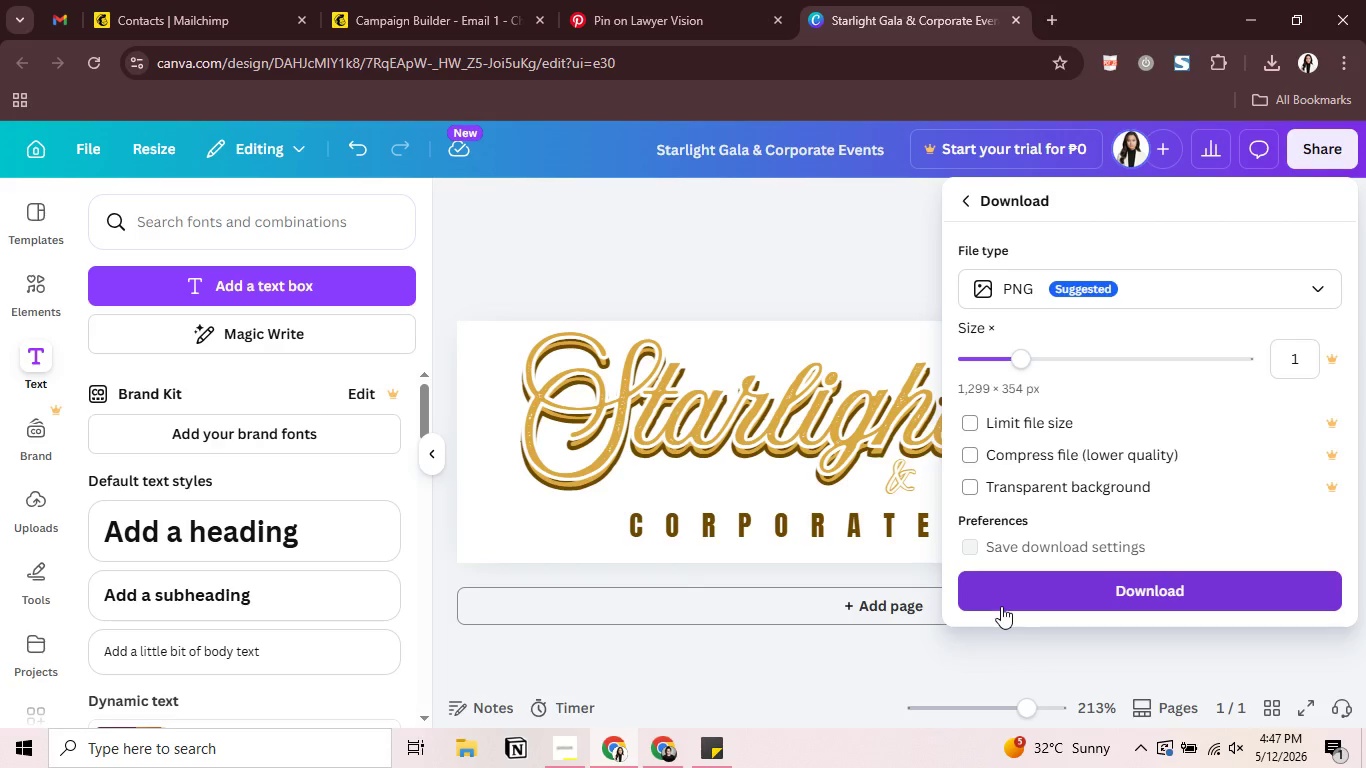 
left_click([1002, 606])
 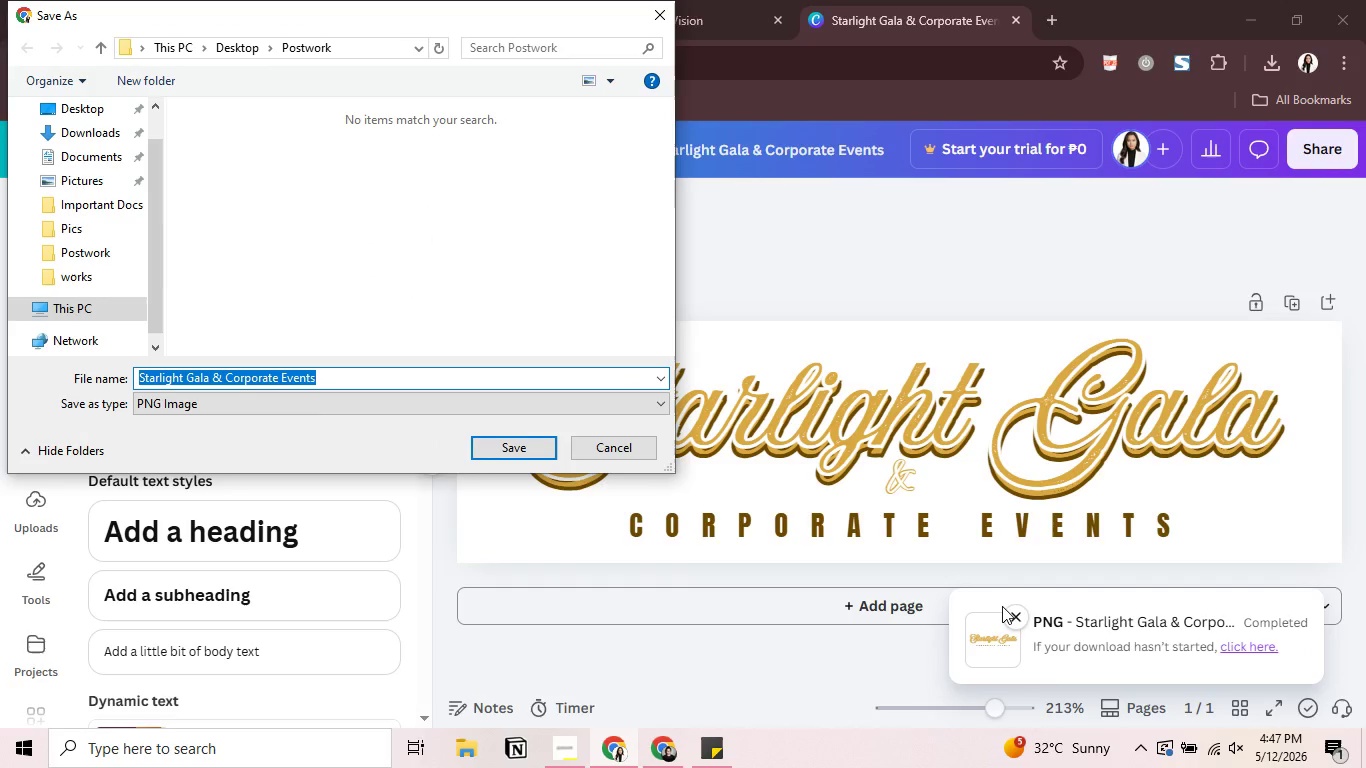 
wait(7.27)
 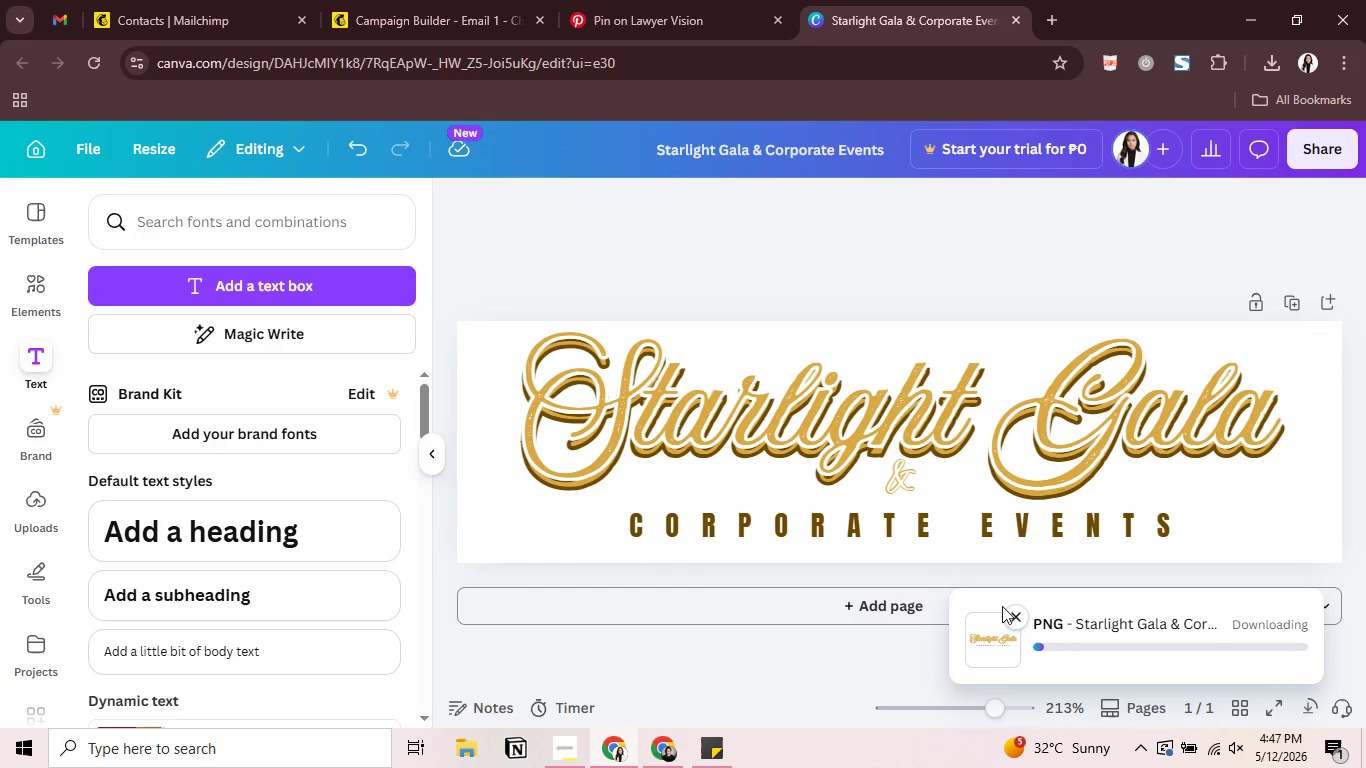 
double_click([107, 251])
 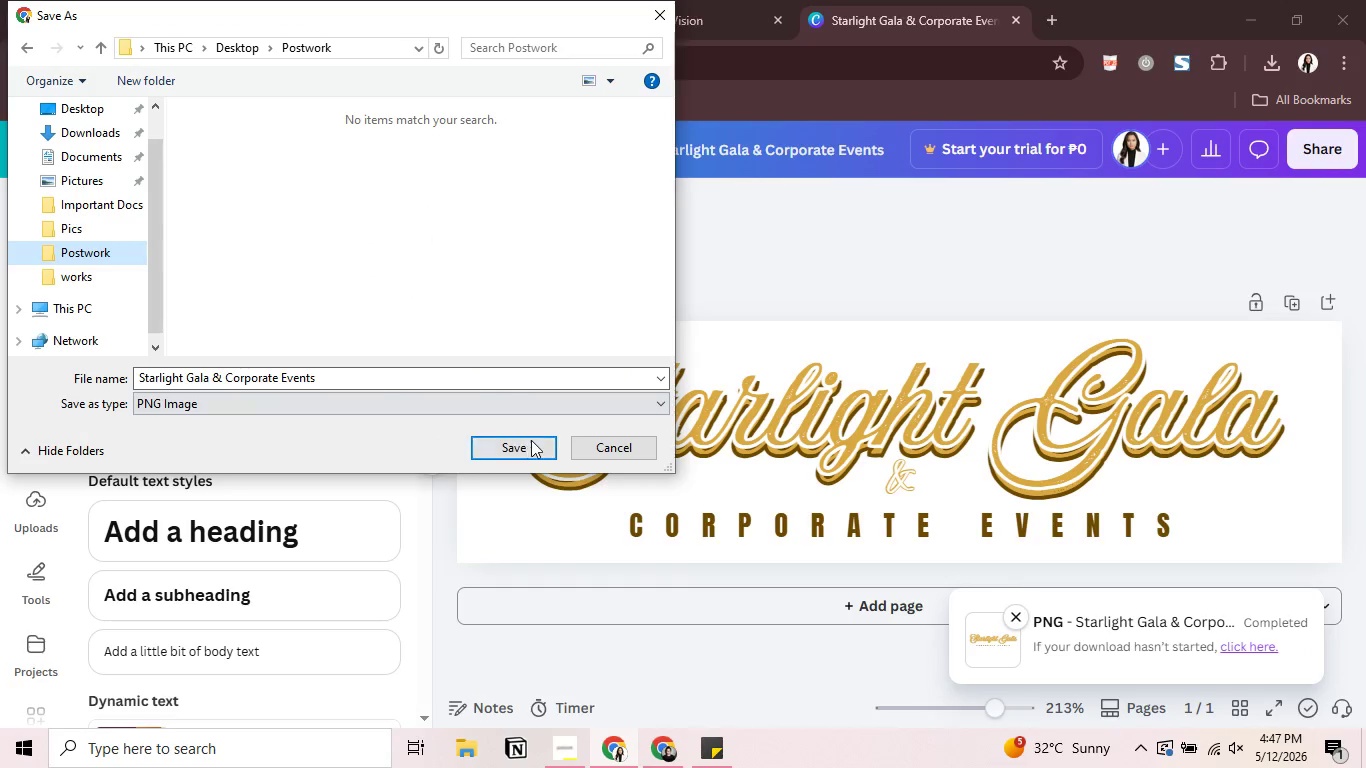 
left_click([531, 440])
 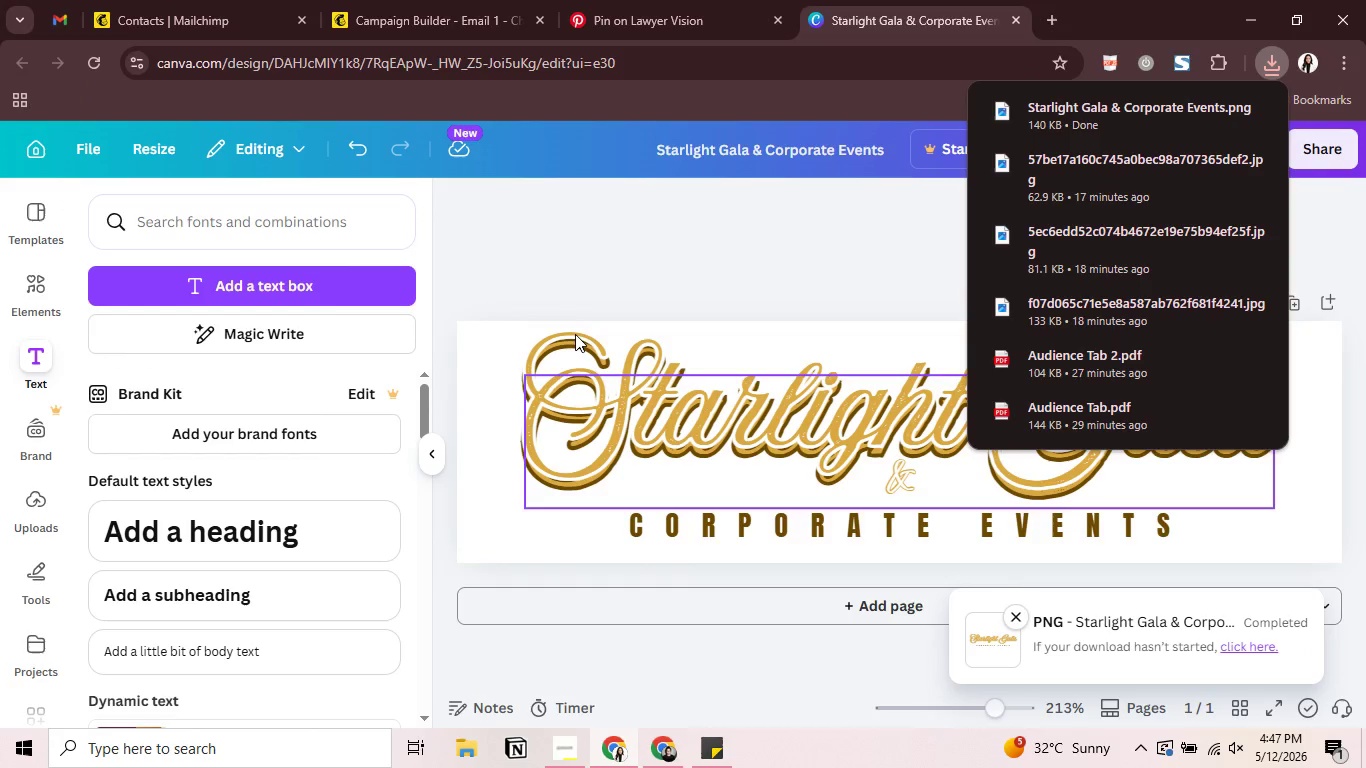 
left_click([628, 247])
 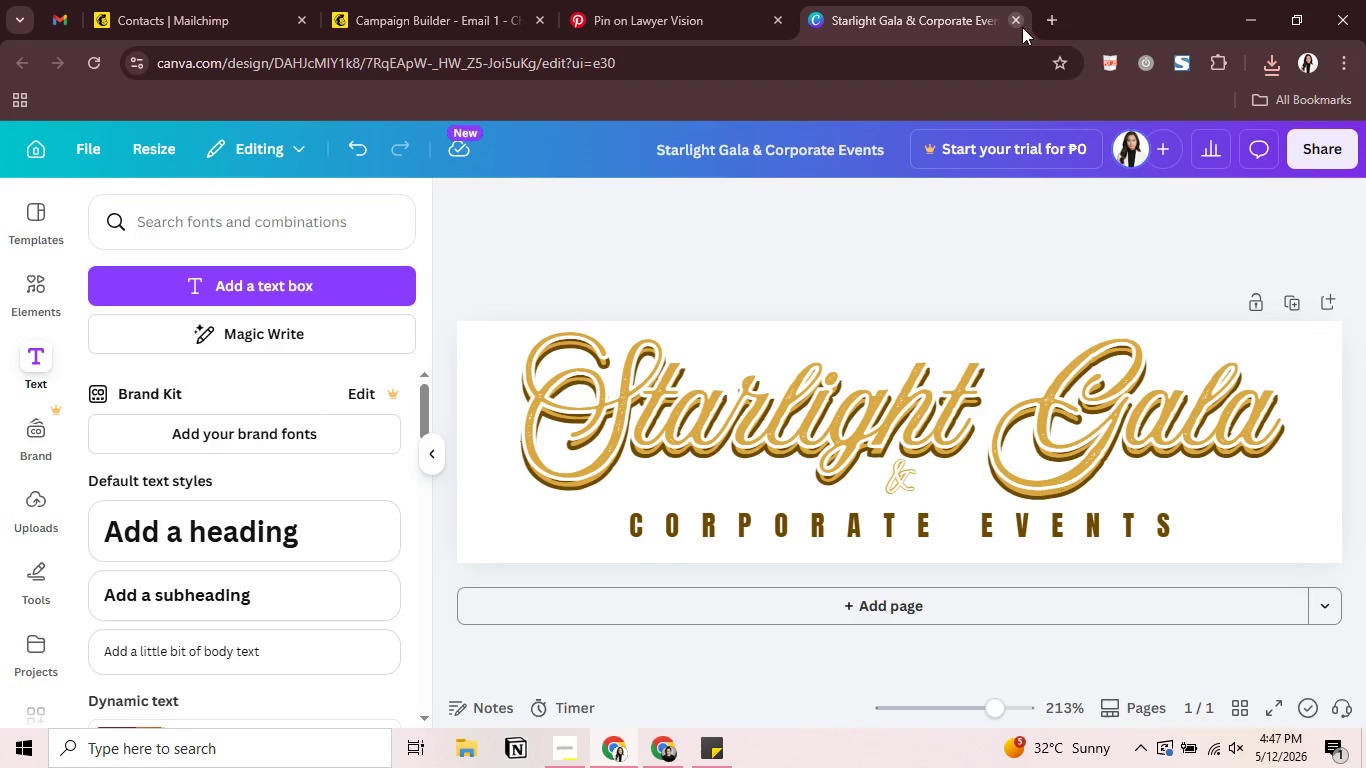 
left_click([1022, 27])
 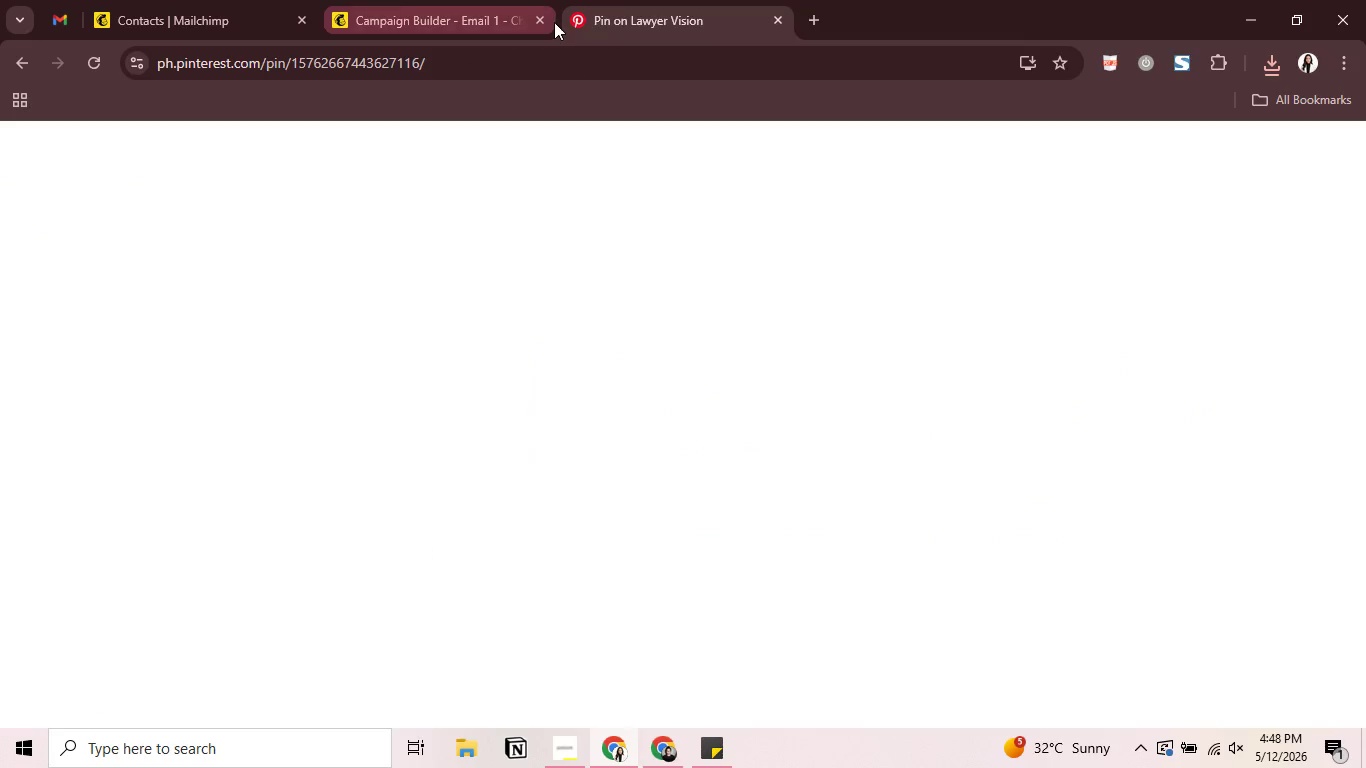 
left_click([388, 0])
 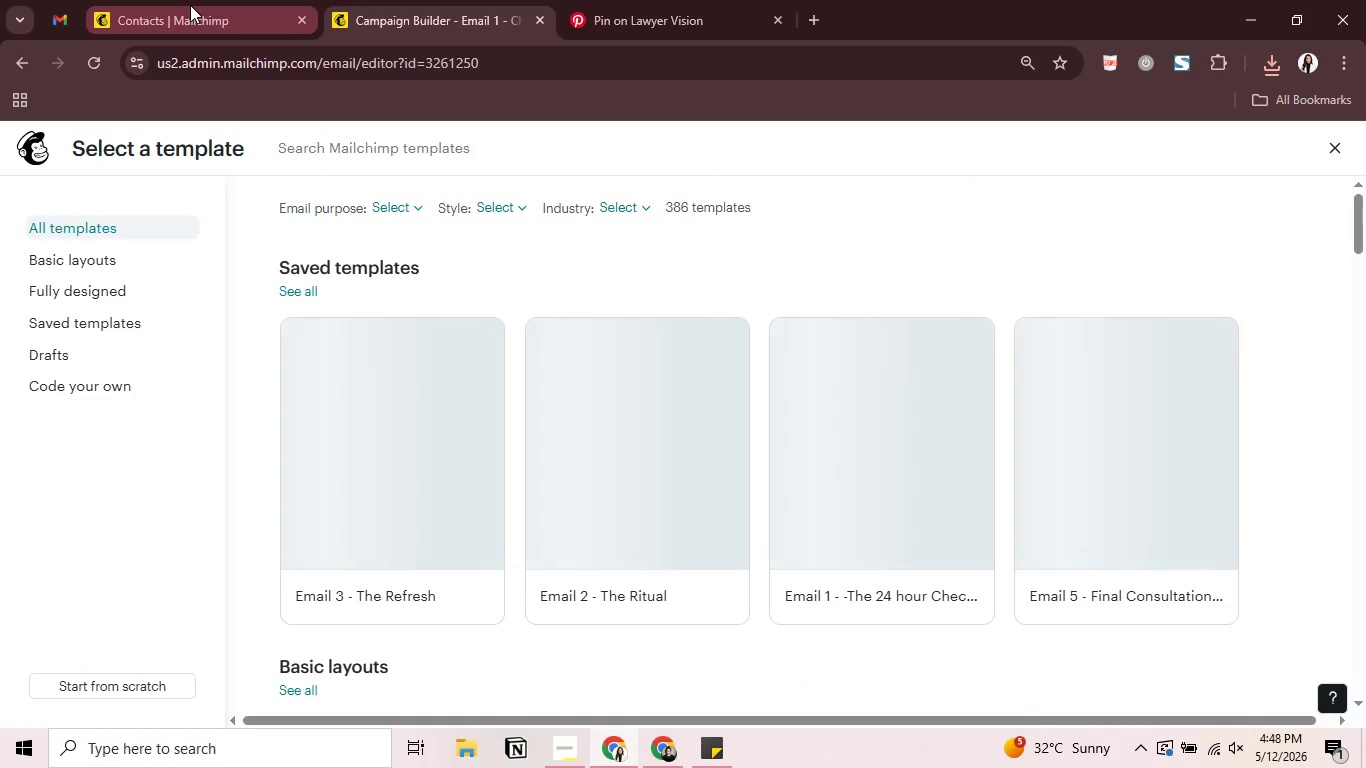 
wait(6.19)
 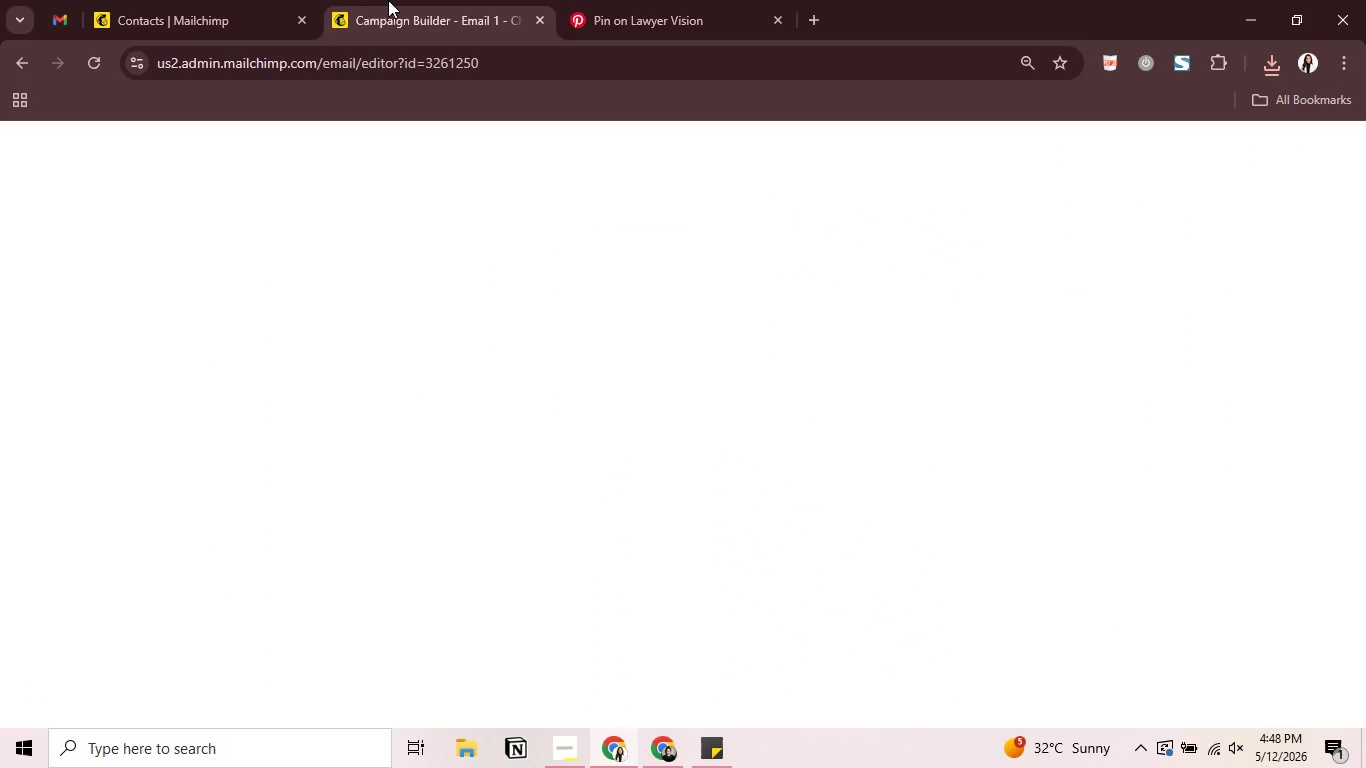 
left_click([190, 5])
 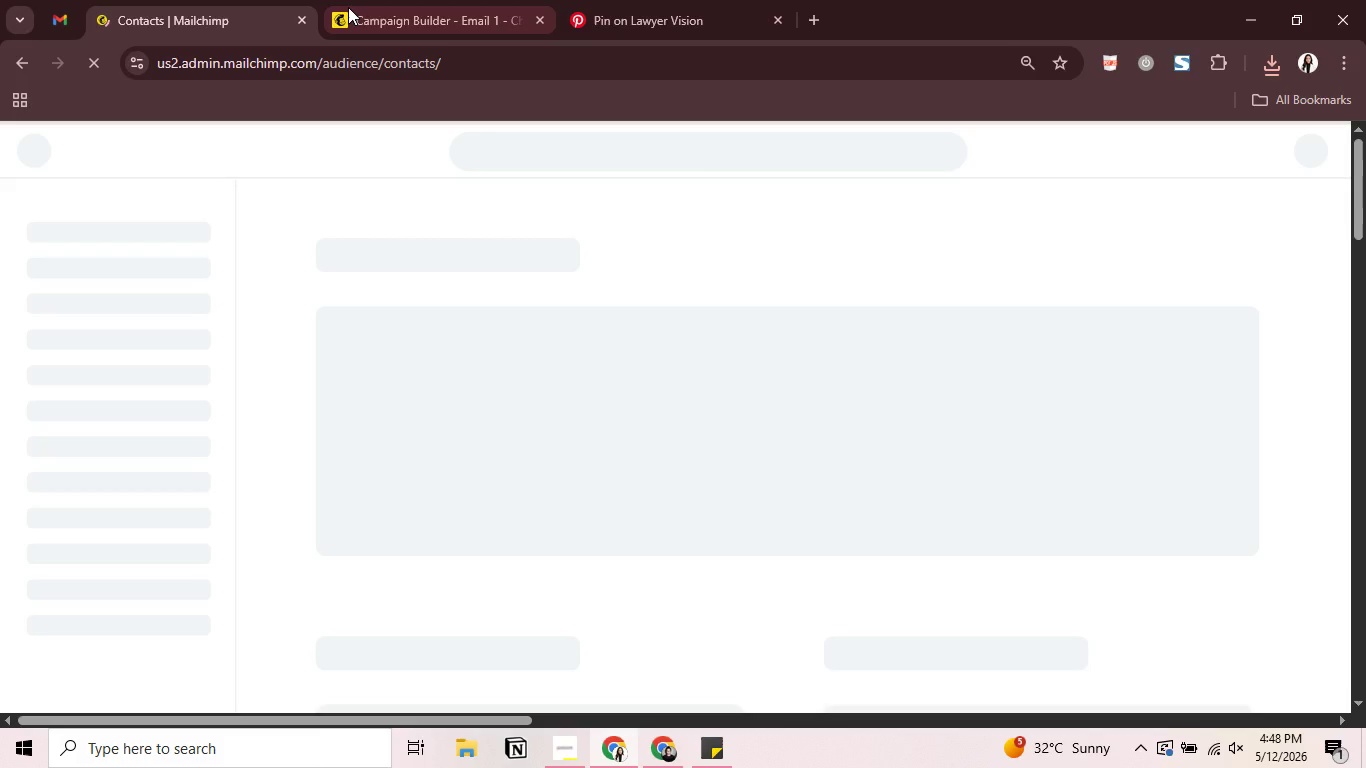 
left_click([405, 12])
 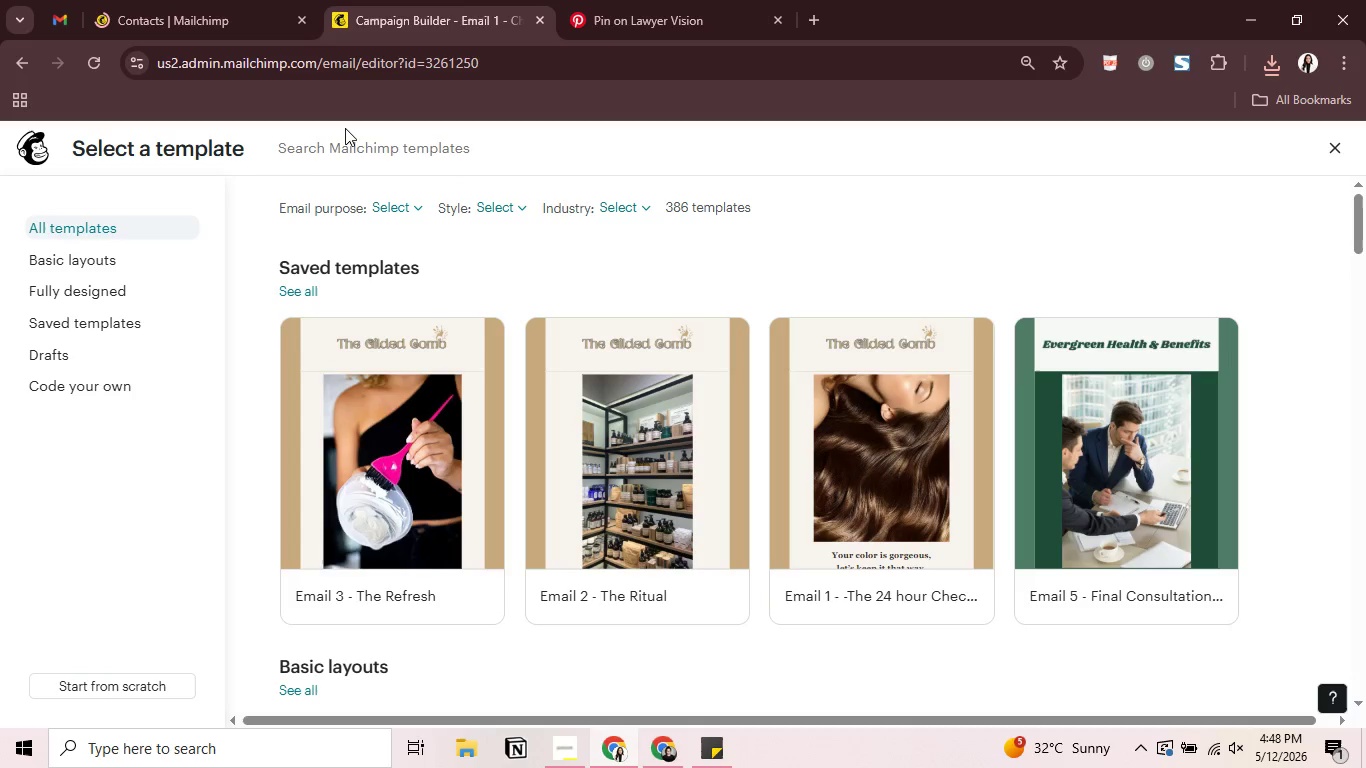 
scroll: coordinate [440, 406], scroll_direction: down, amount: 3.0
 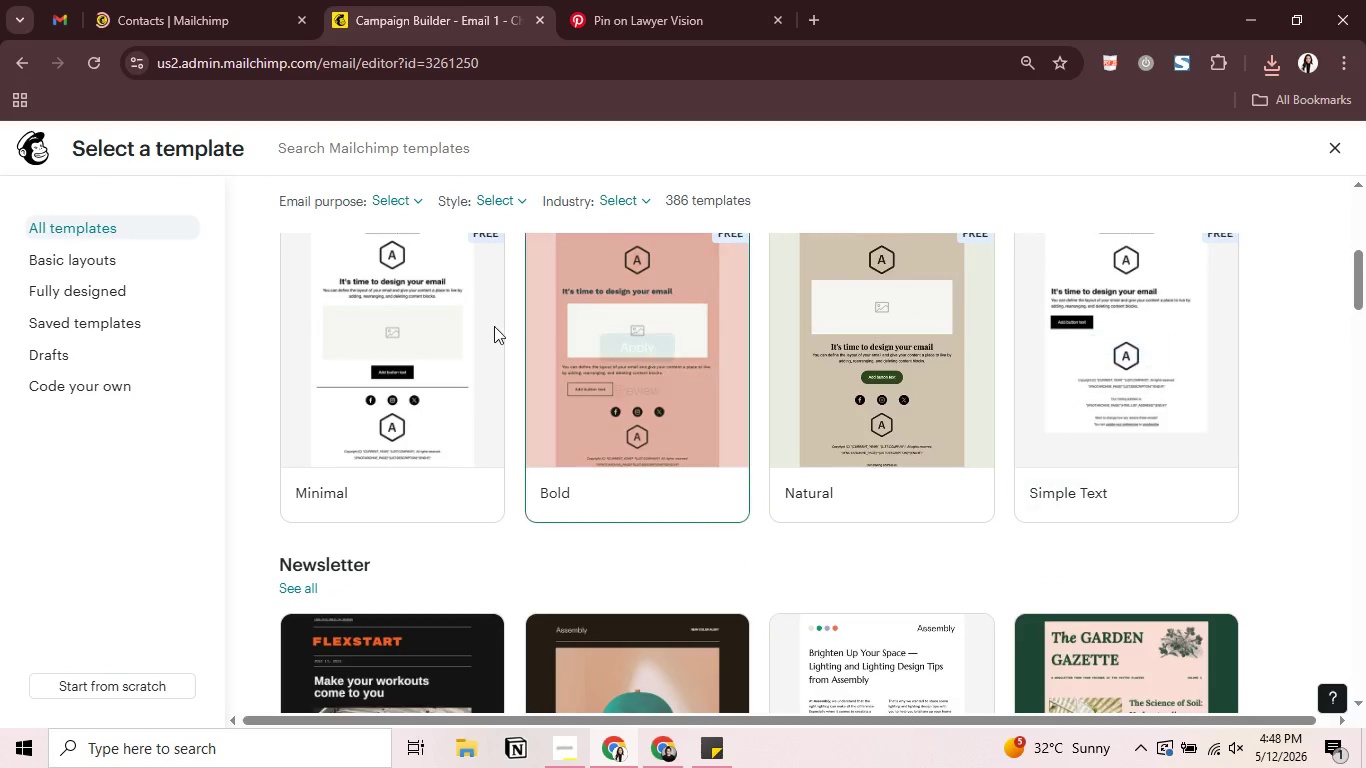 
left_click([408, 345])
 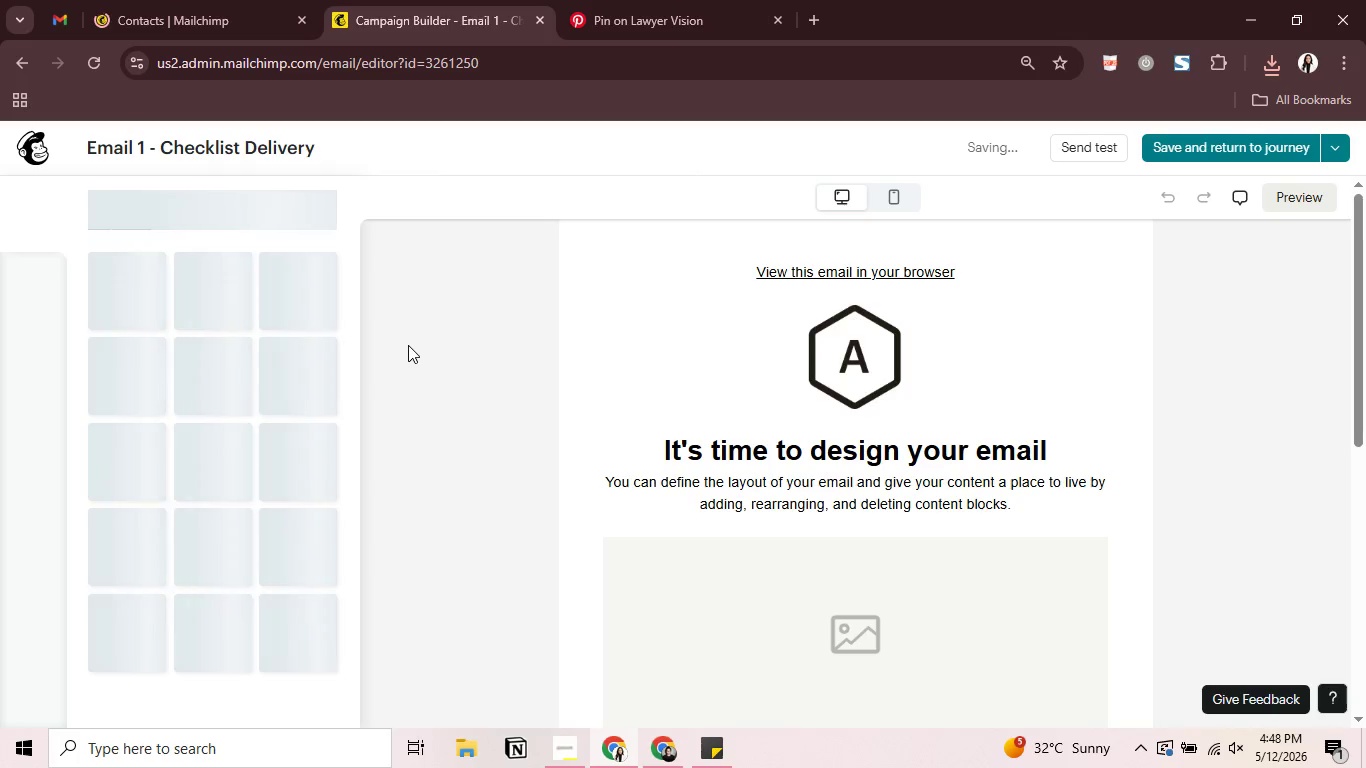 
wait(7.95)
 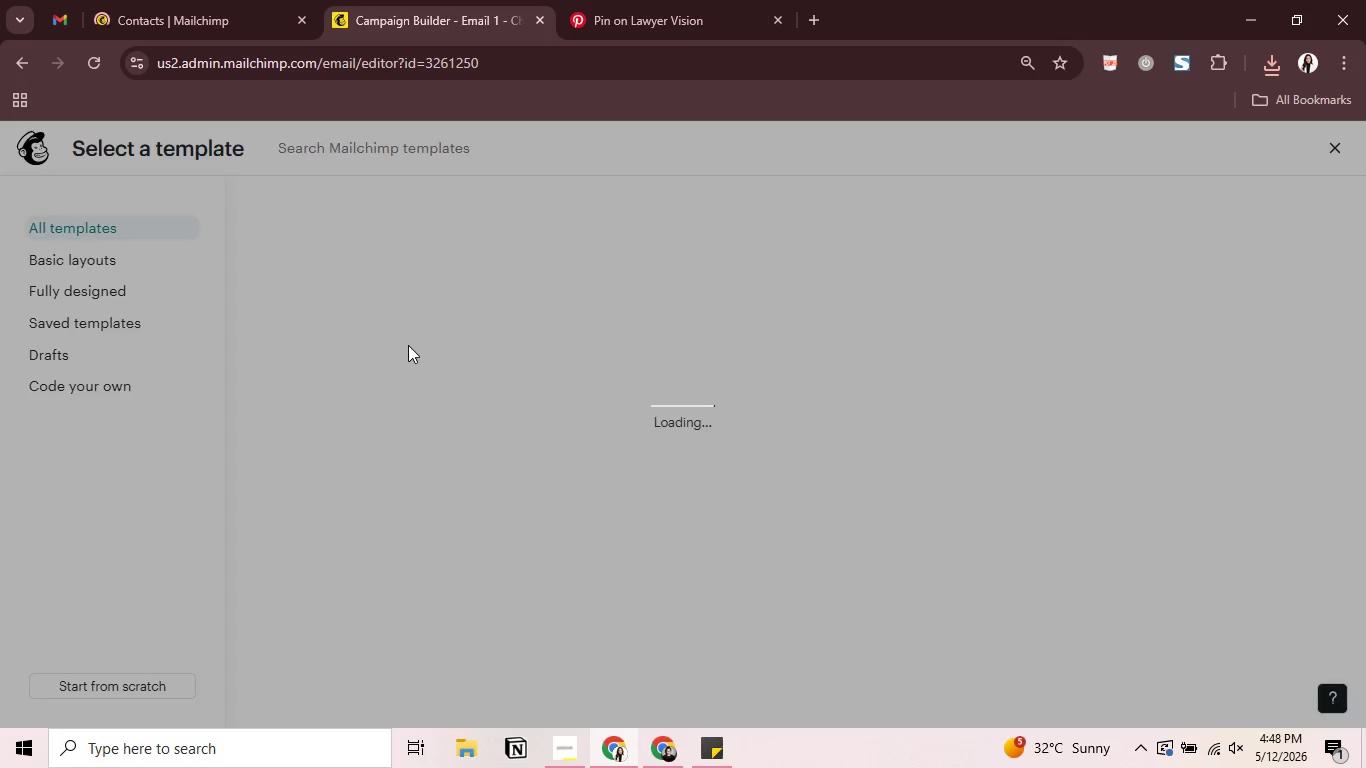 
left_click([847, 373])
 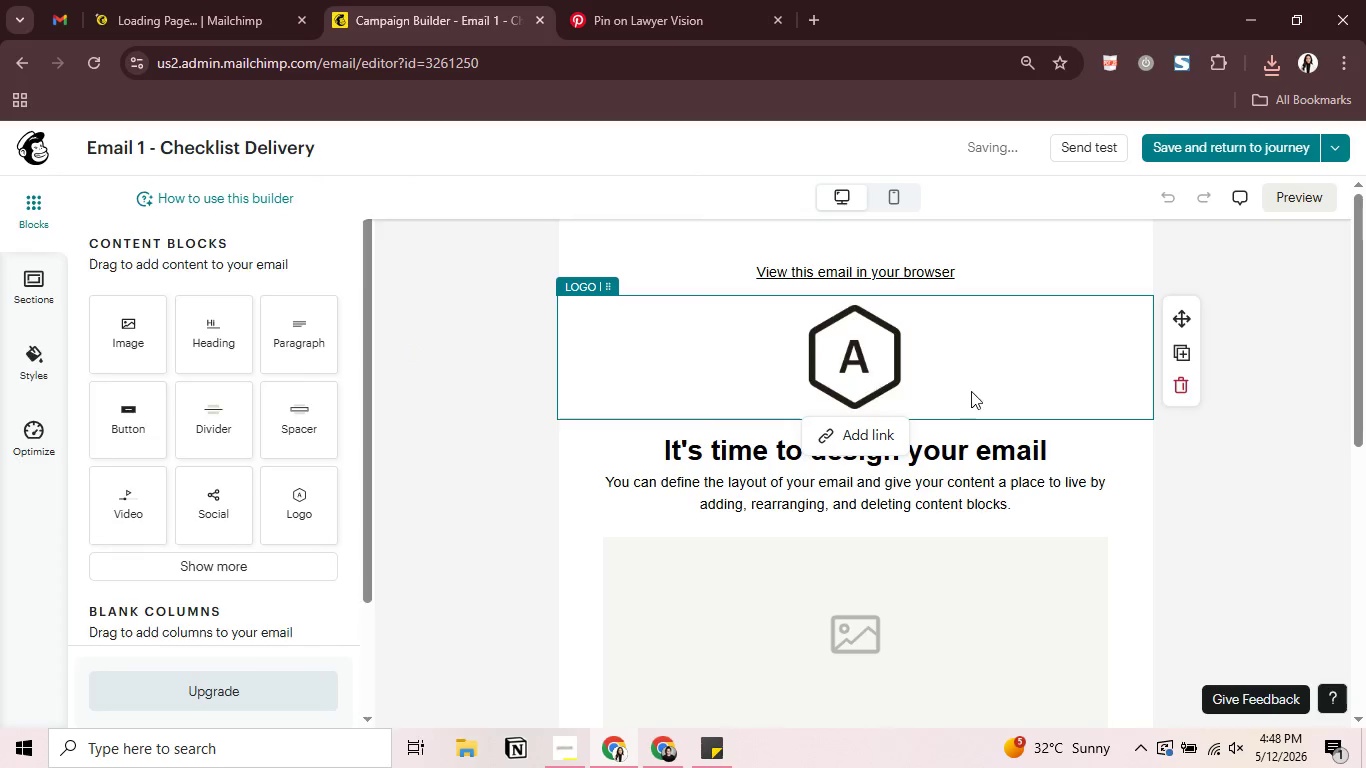 
left_click([1182, 393])
 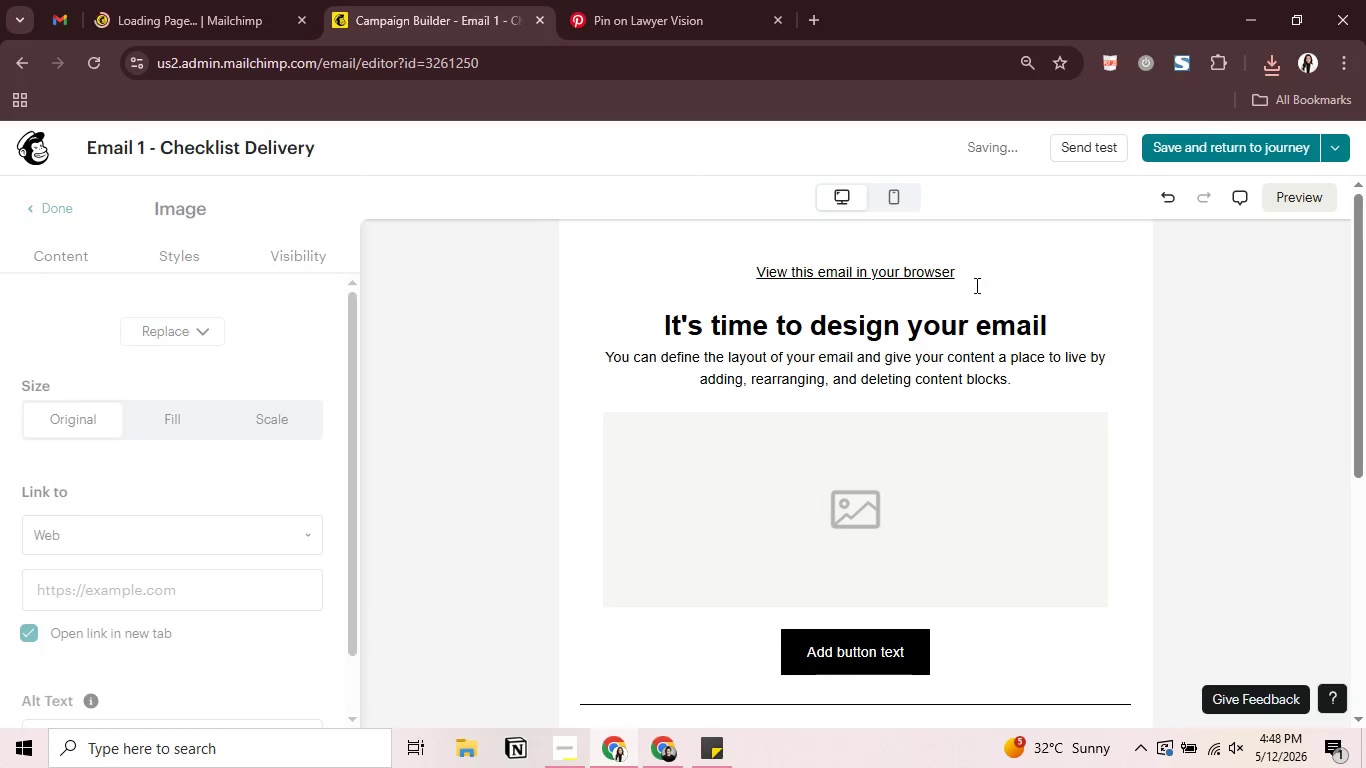 
left_click([926, 270])
 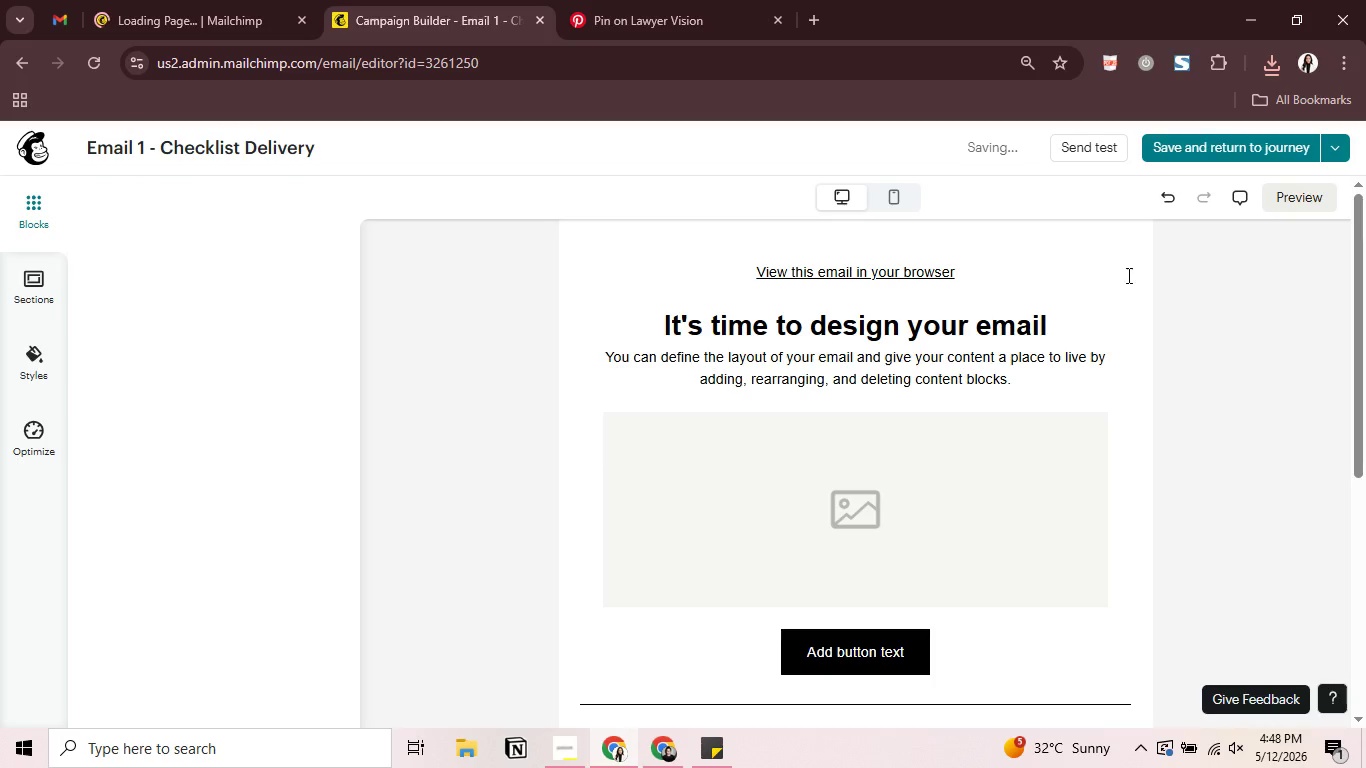 
left_click([1067, 262])
 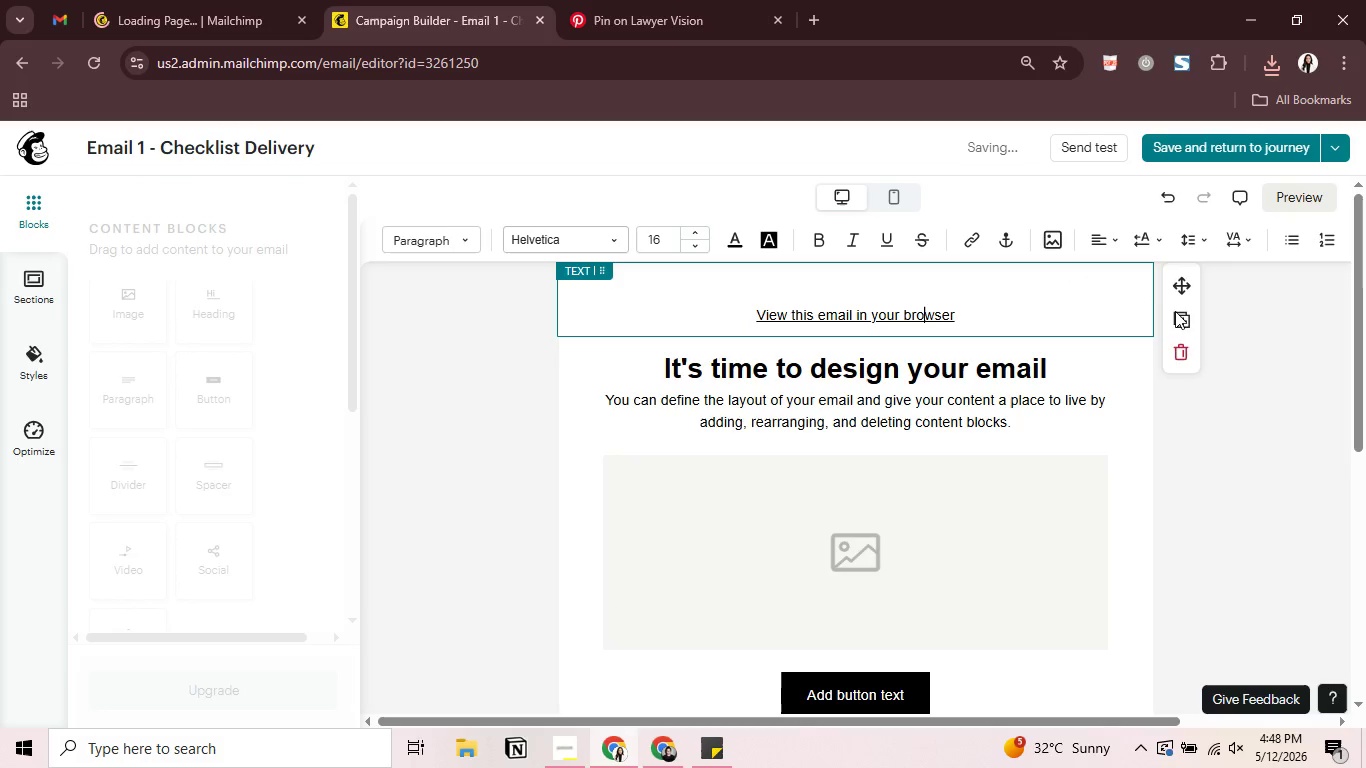 
left_click([1184, 354])
 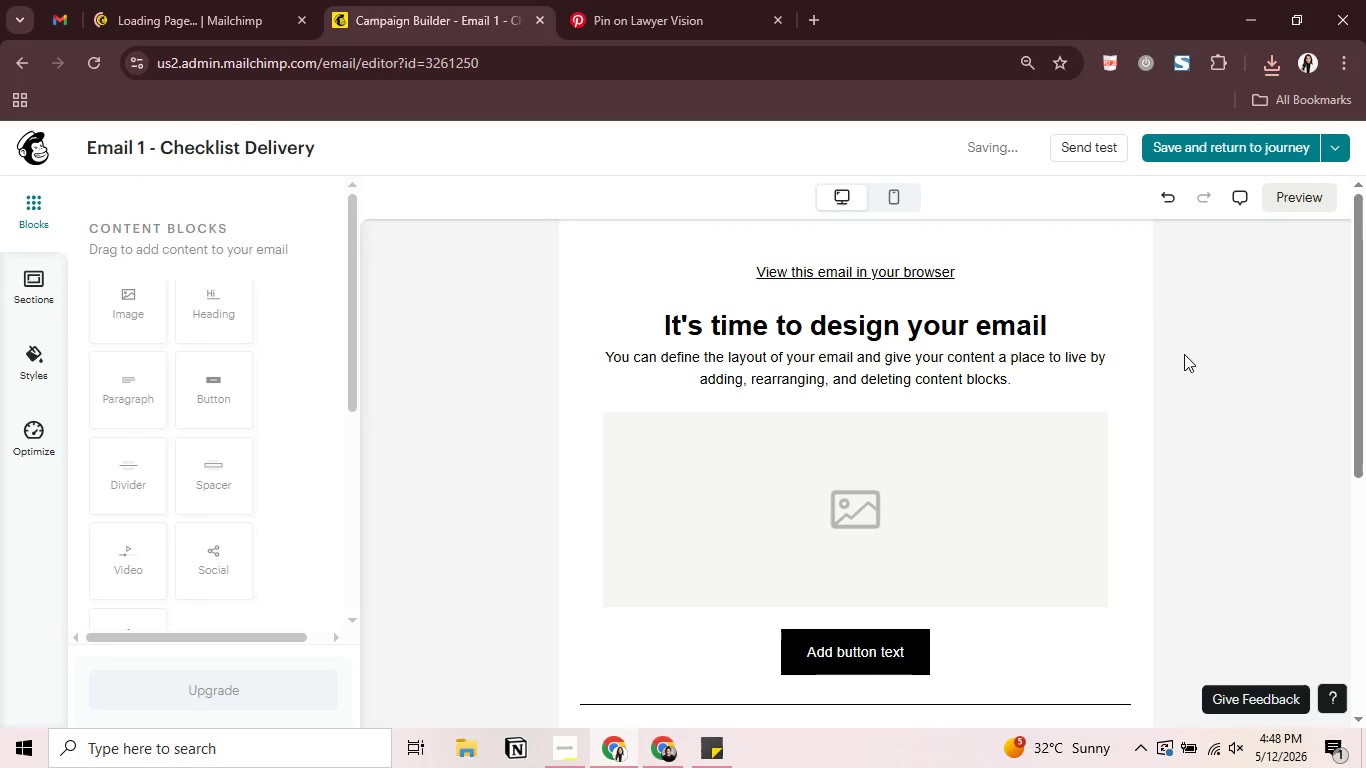 
scroll: coordinate [1184, 354], scroll_direction: up, amount: 4.0
 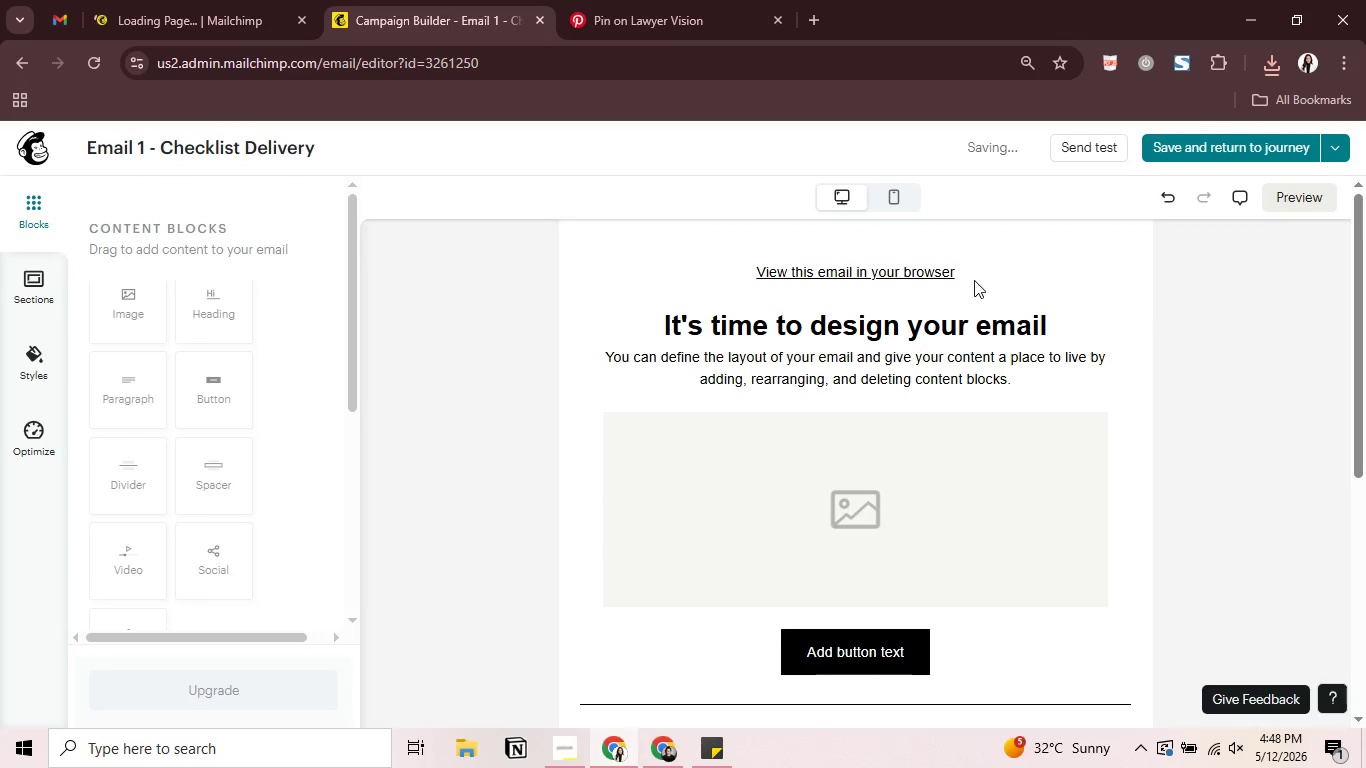 
left_click([974, 278])
 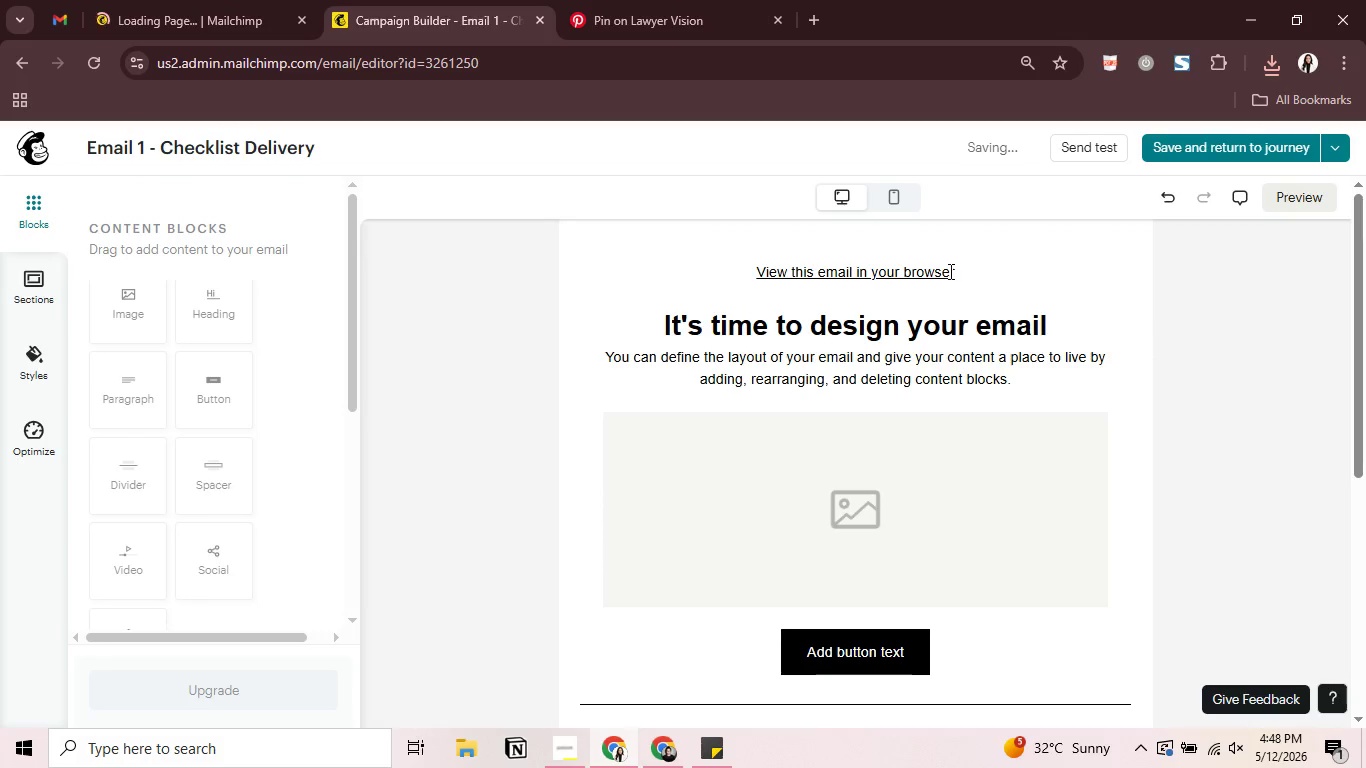 
left_click([962, 272])
 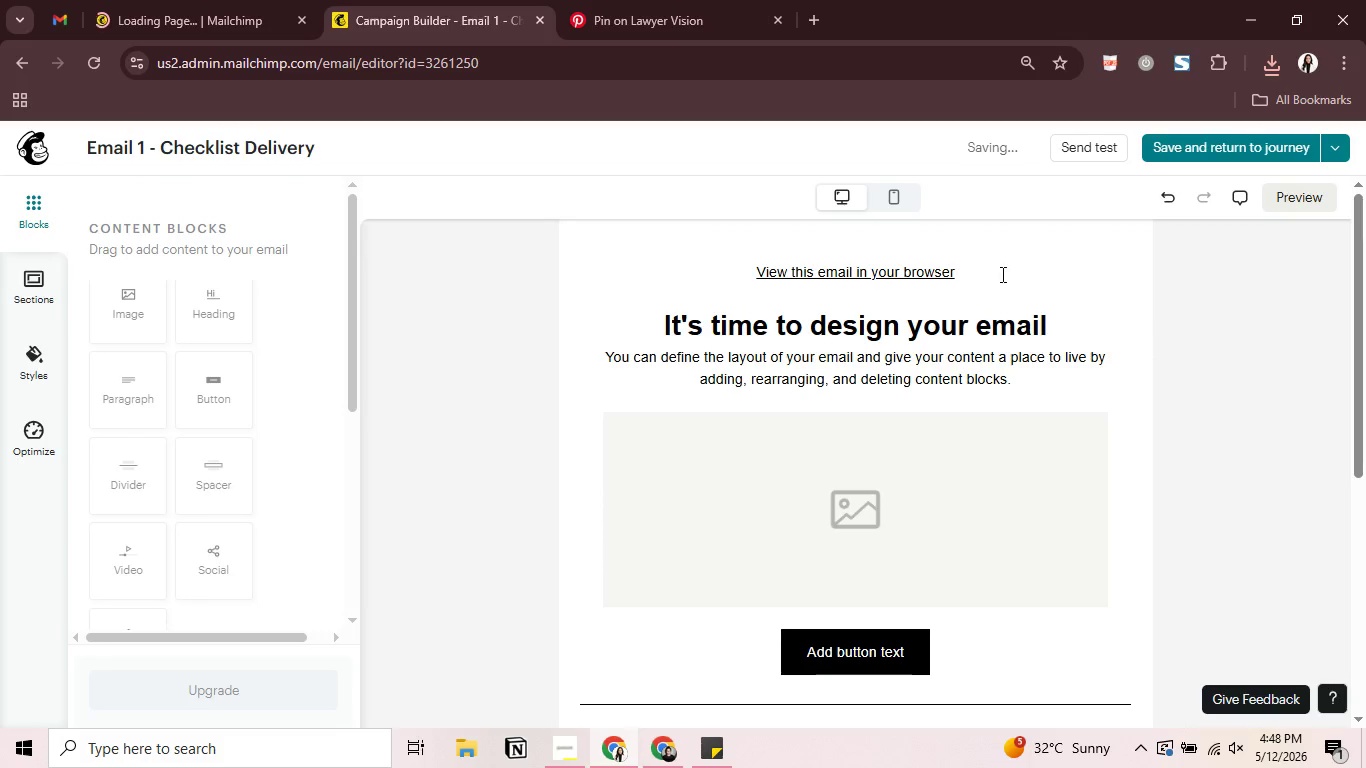 
mouse_move([1113, 301])
 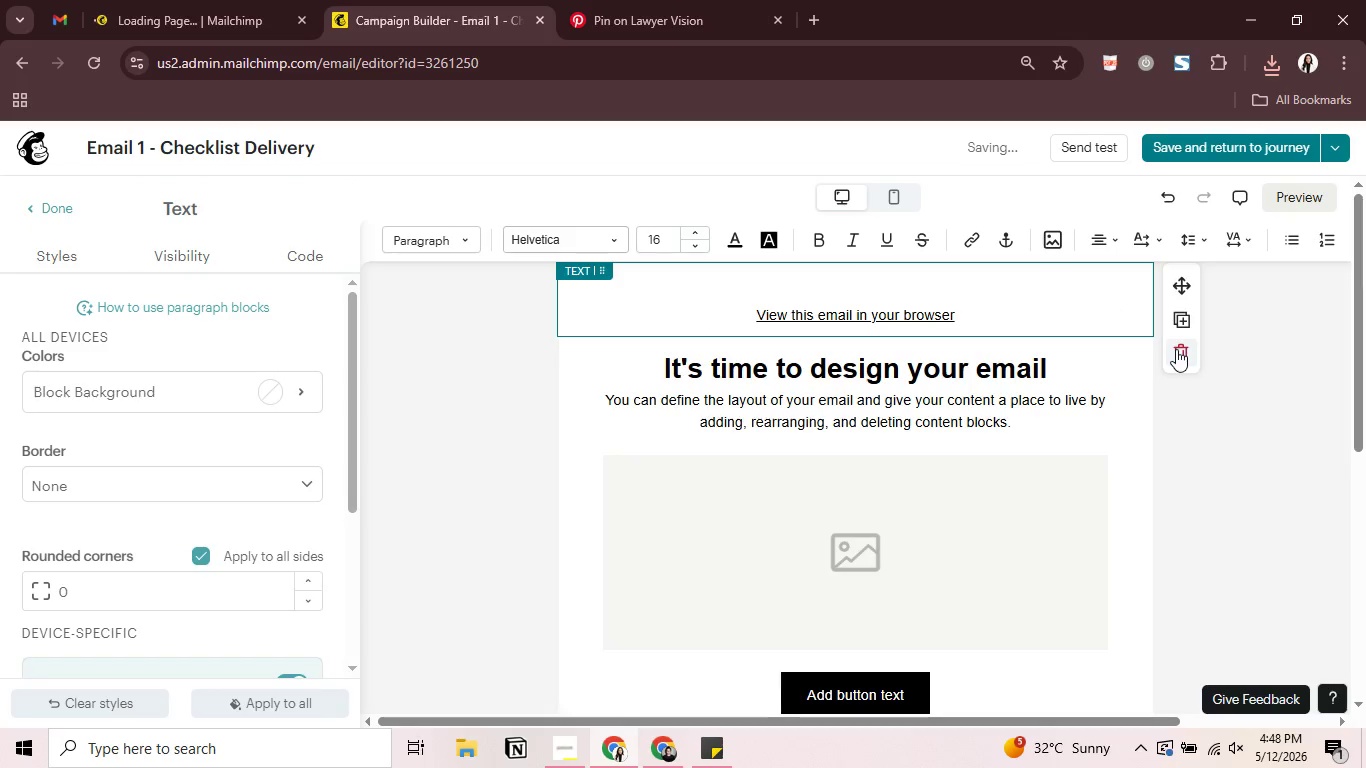 
double_click([1178, 348])
 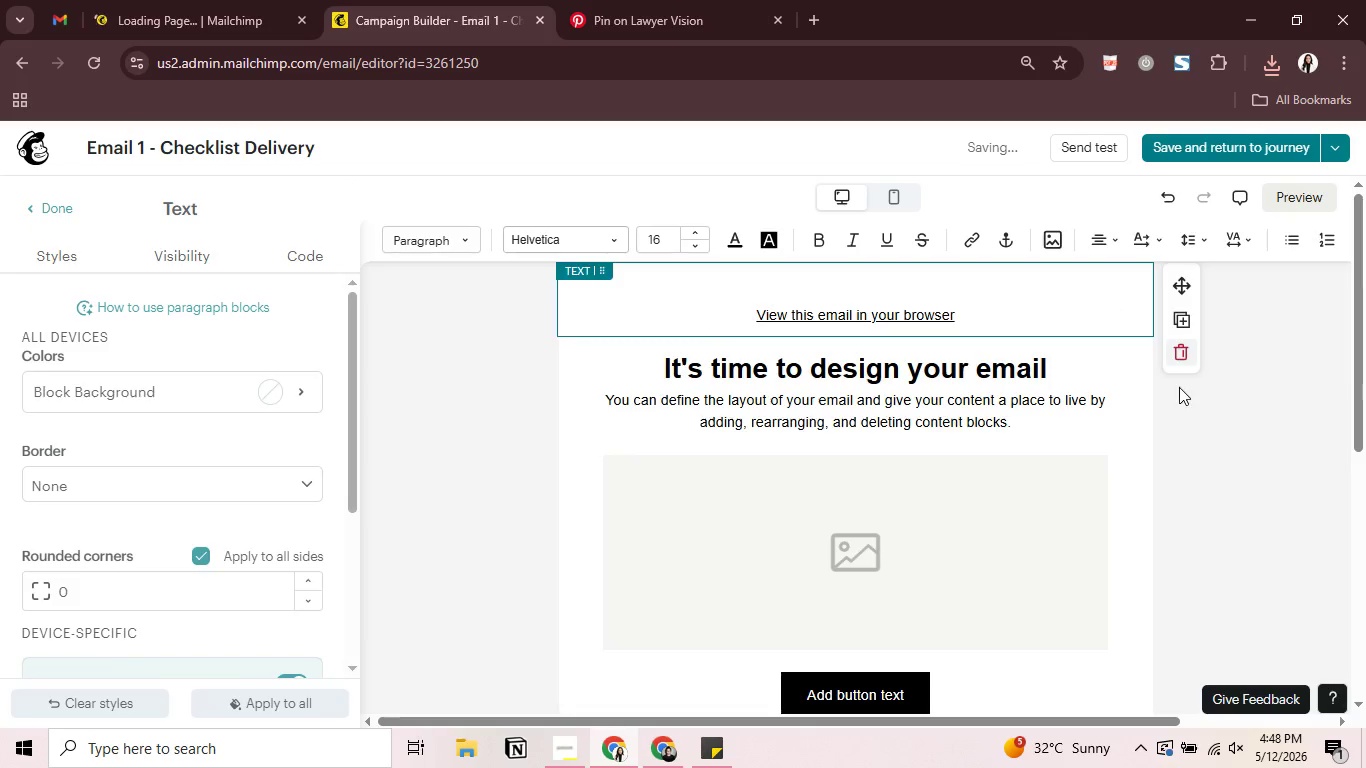 
mouse_move([895, 304])
 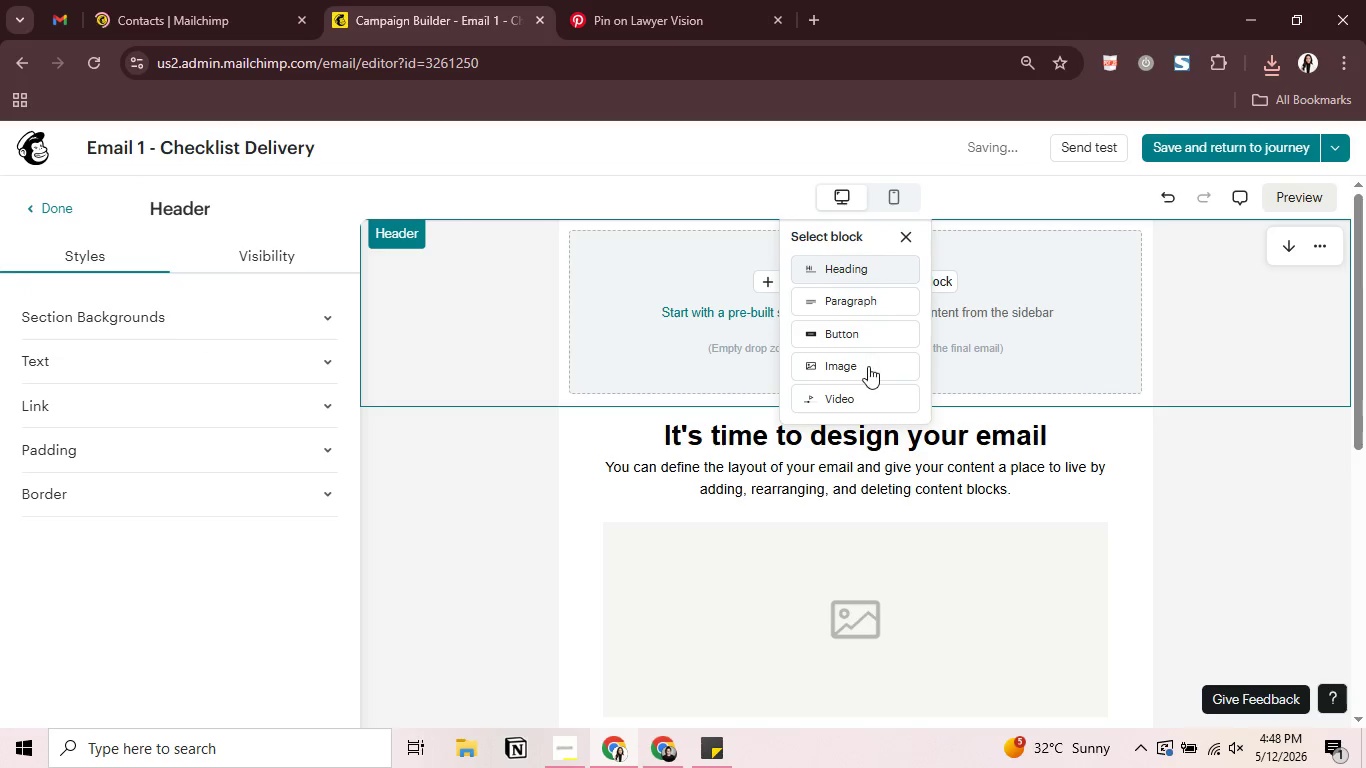 
double_click([868, 366])
 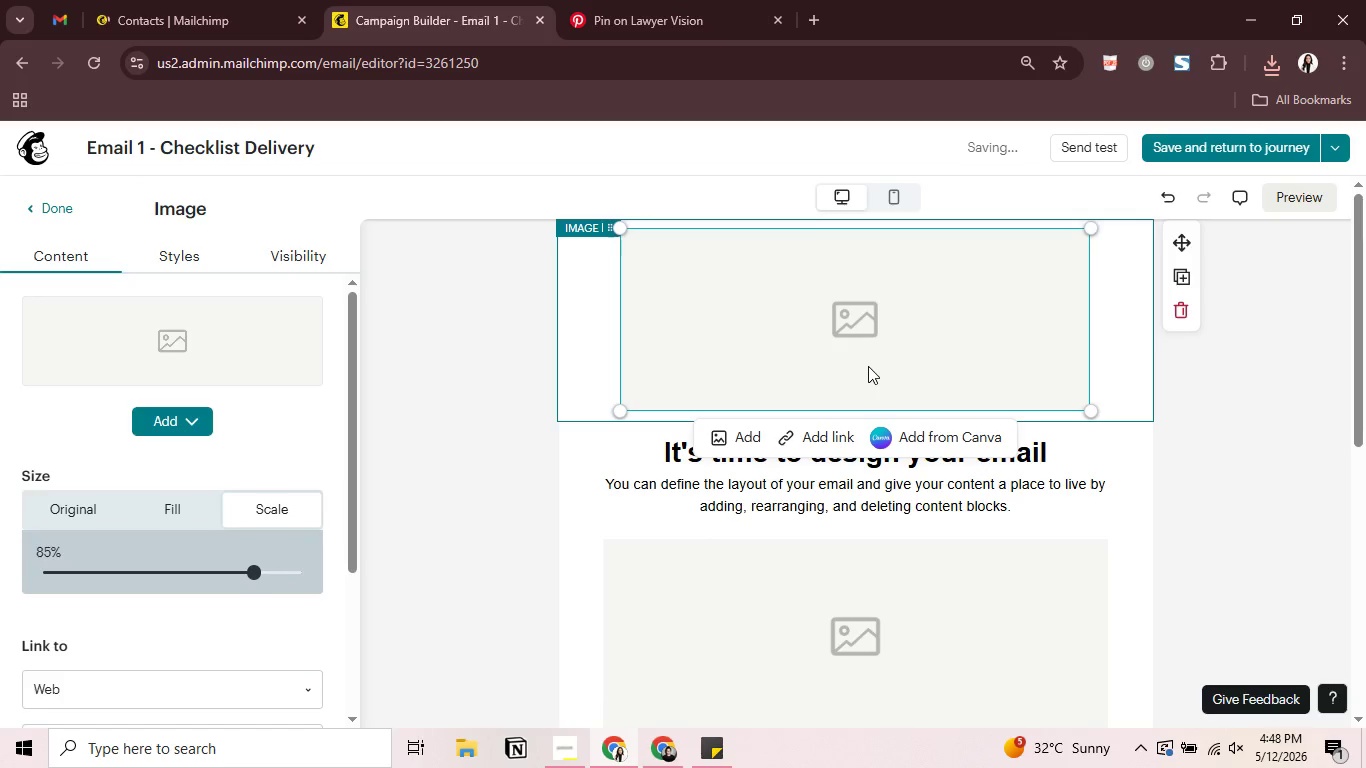 
wait(13.08)
 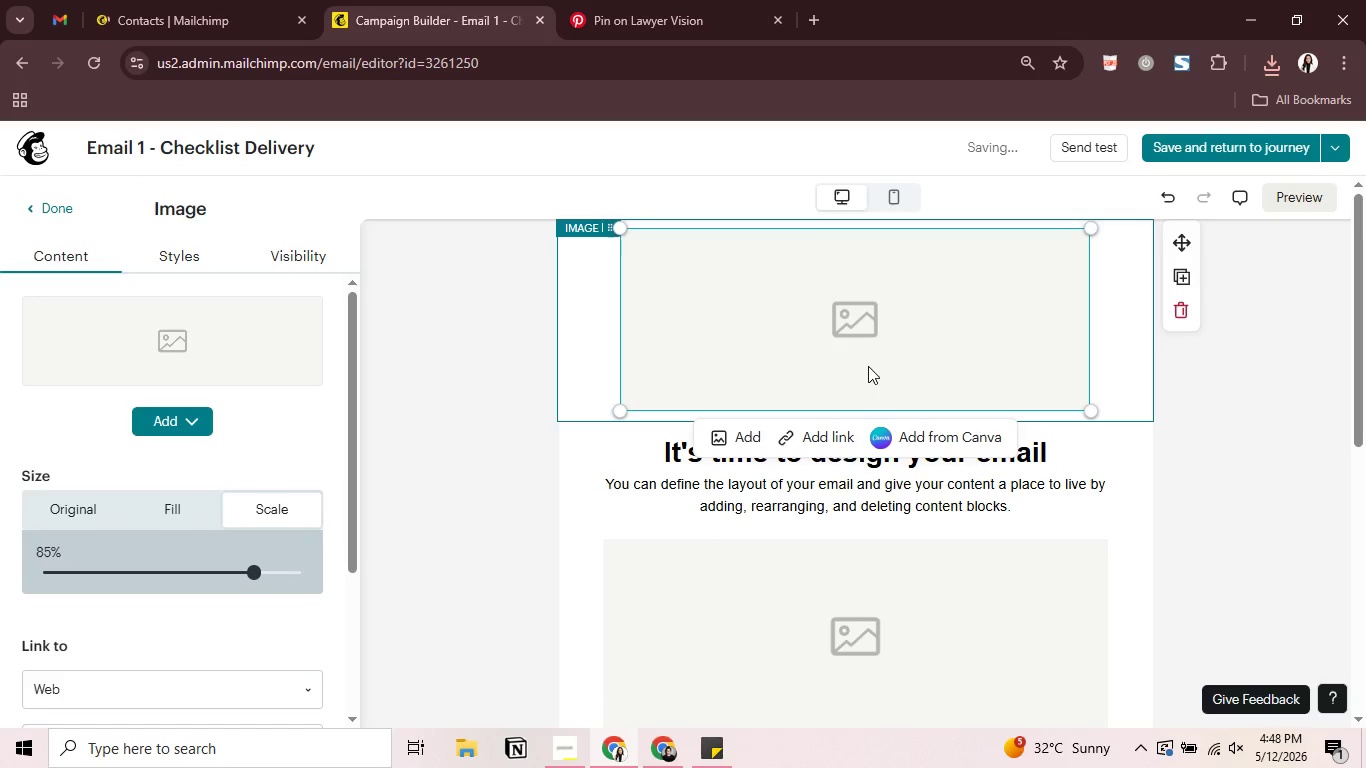 
left_click([742, 427])
 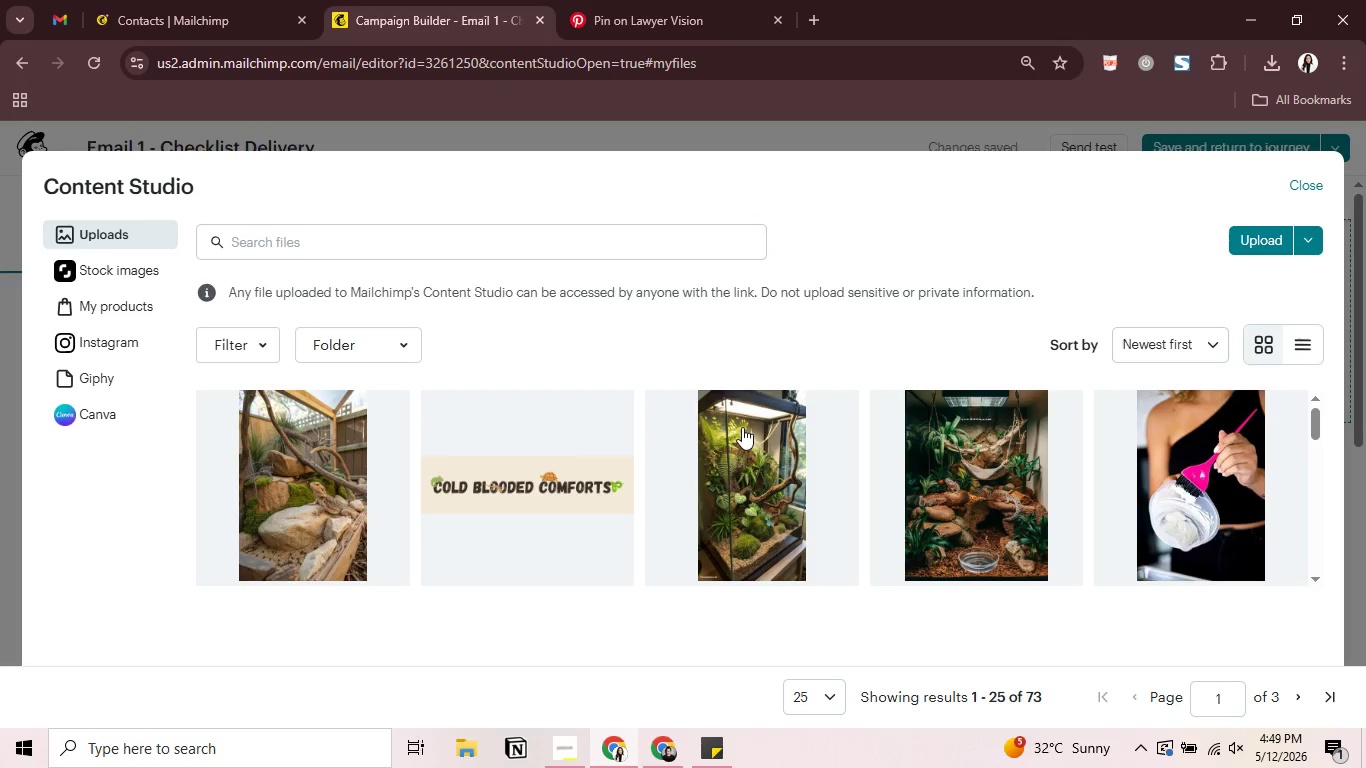 
wait(10.83)
 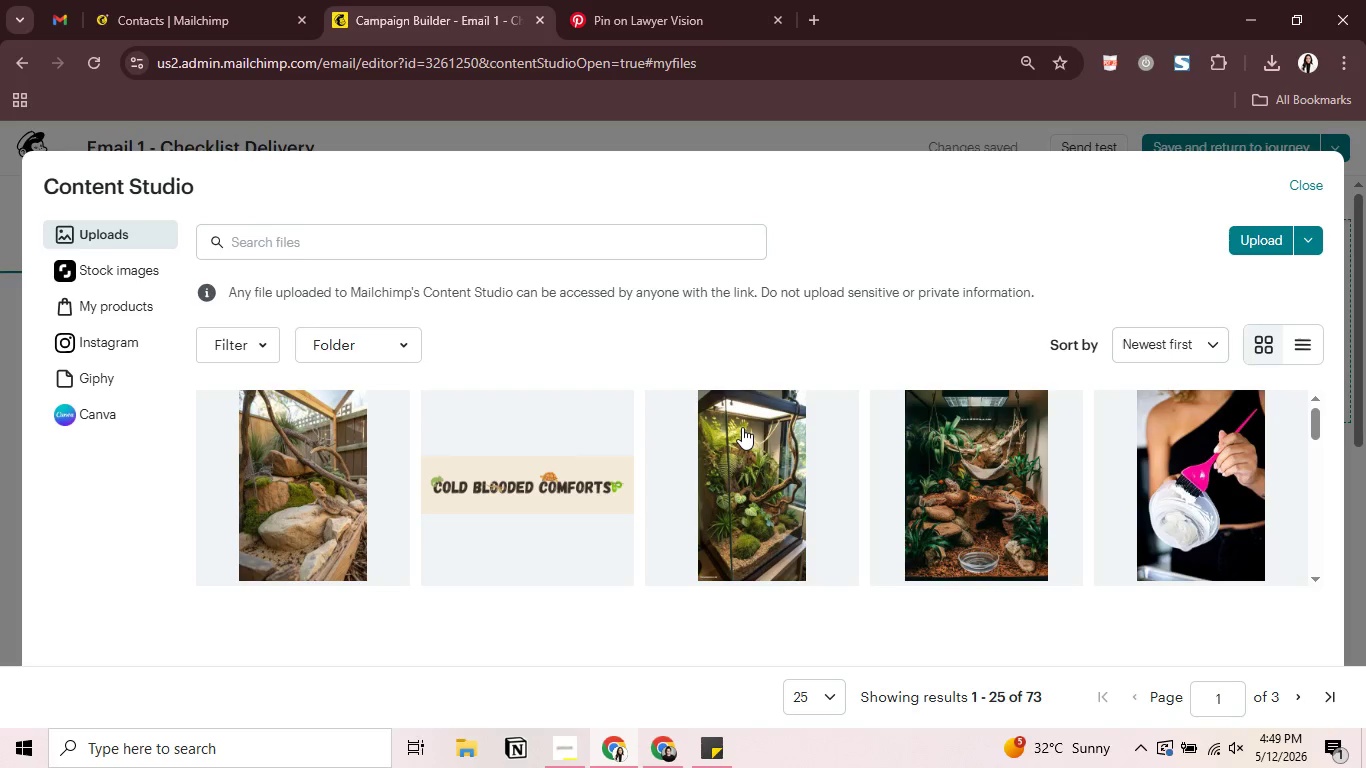 
left_click([1260, 244])
 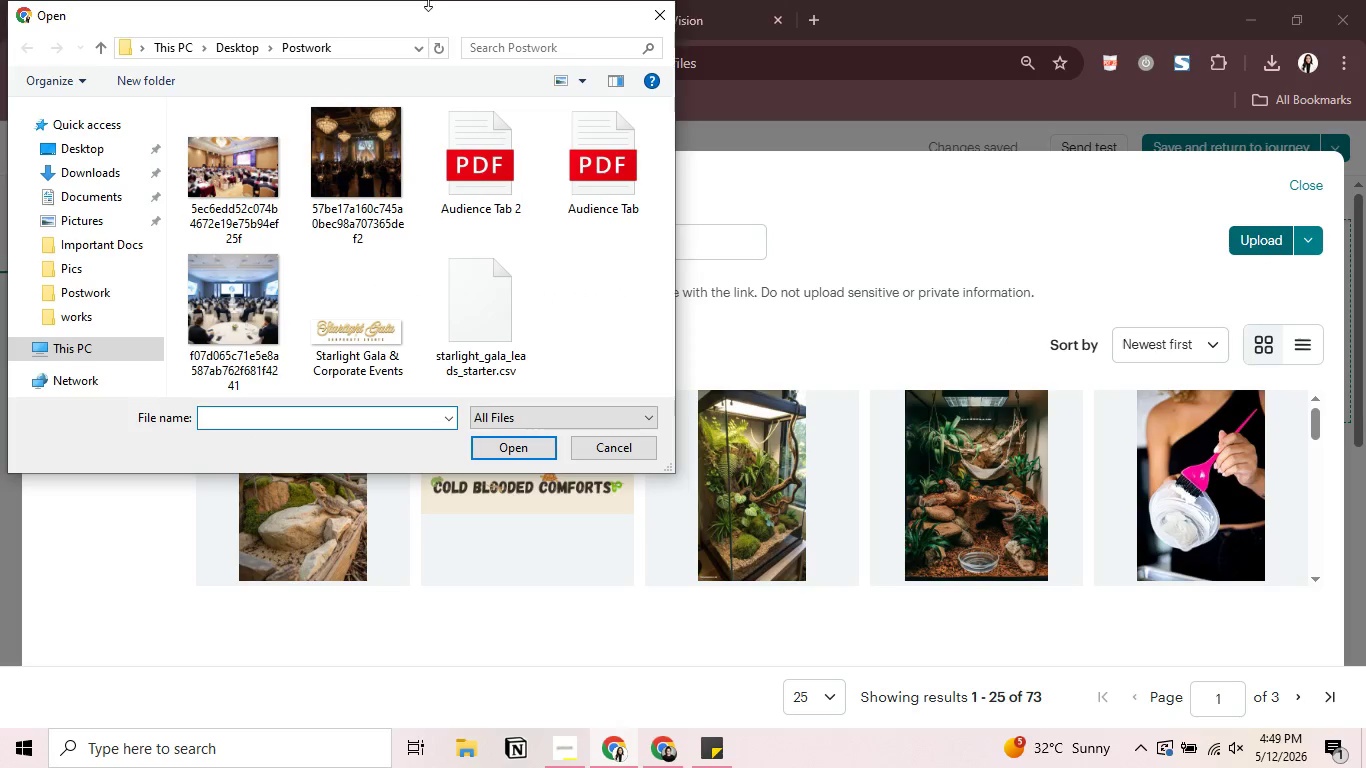 
left_click([371, 324])
 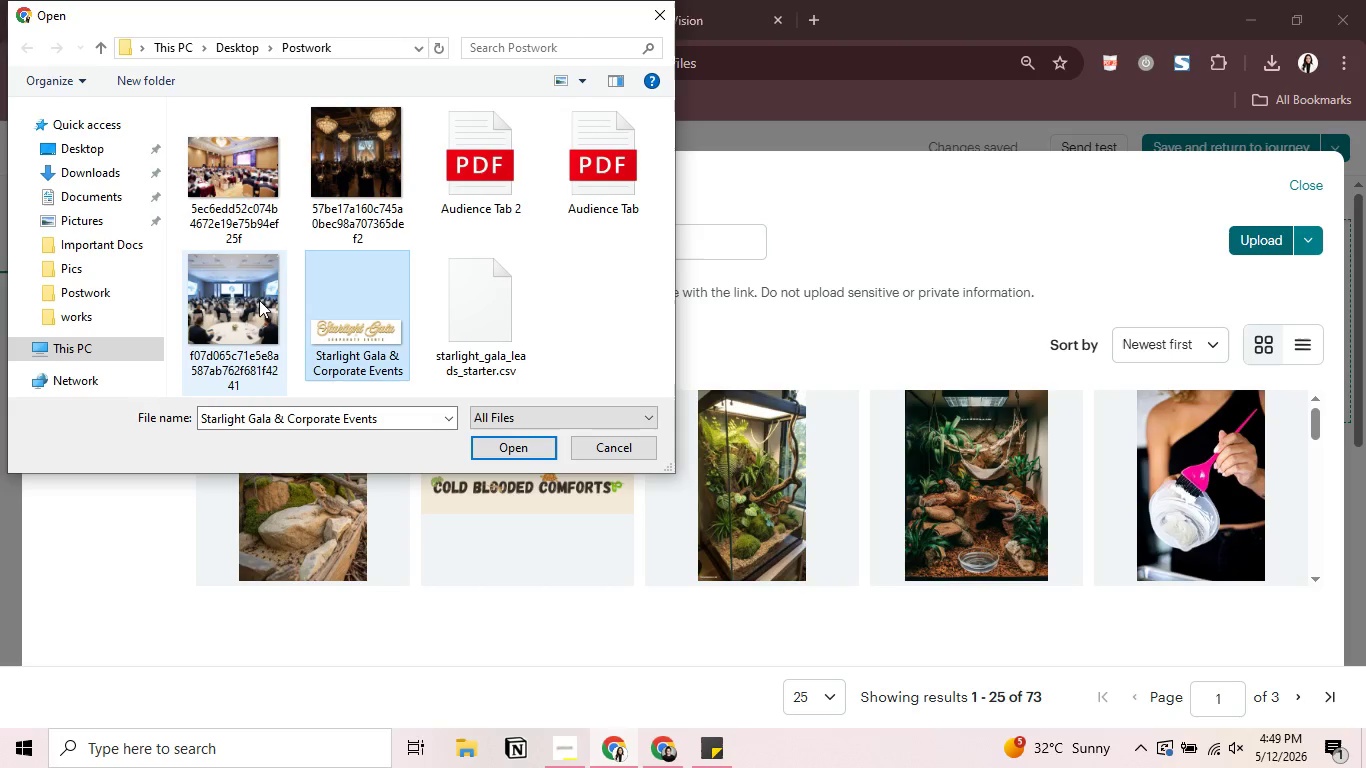 
hold_key(key=ControlLeft, duration=1.52)
left_click([256, 298])
 